 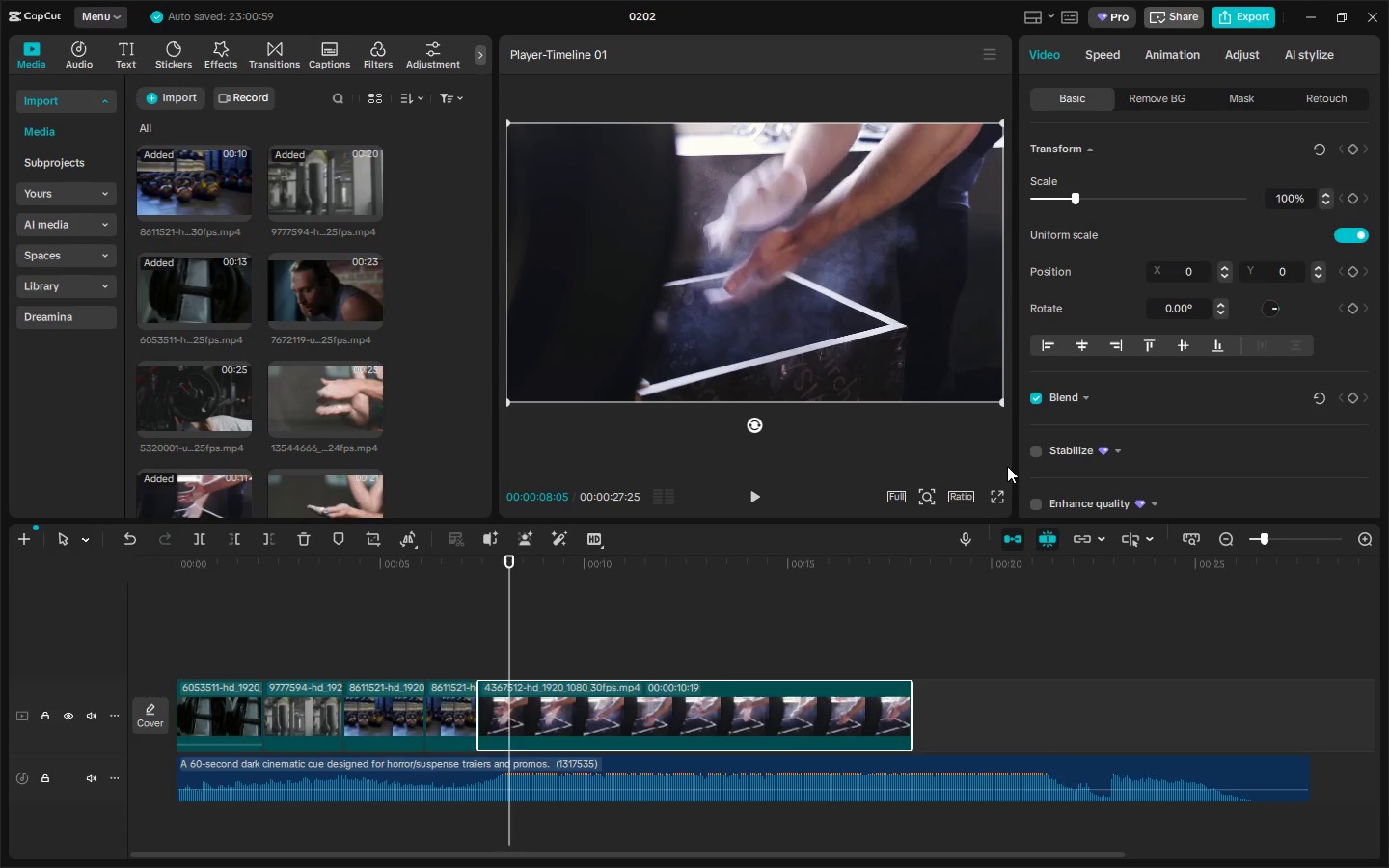 
left_click([960, 502])
 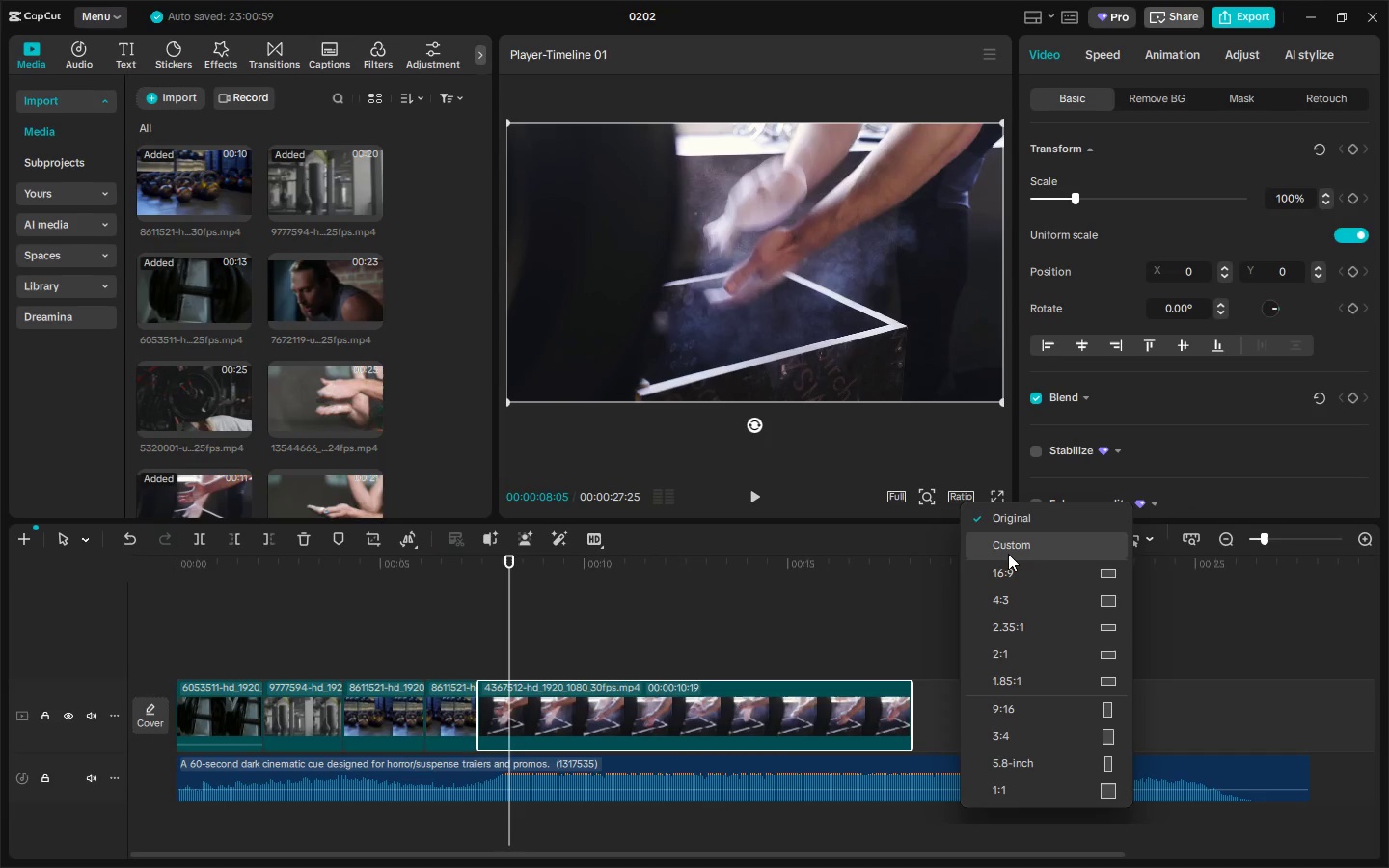 
left_click([1011, 565])
 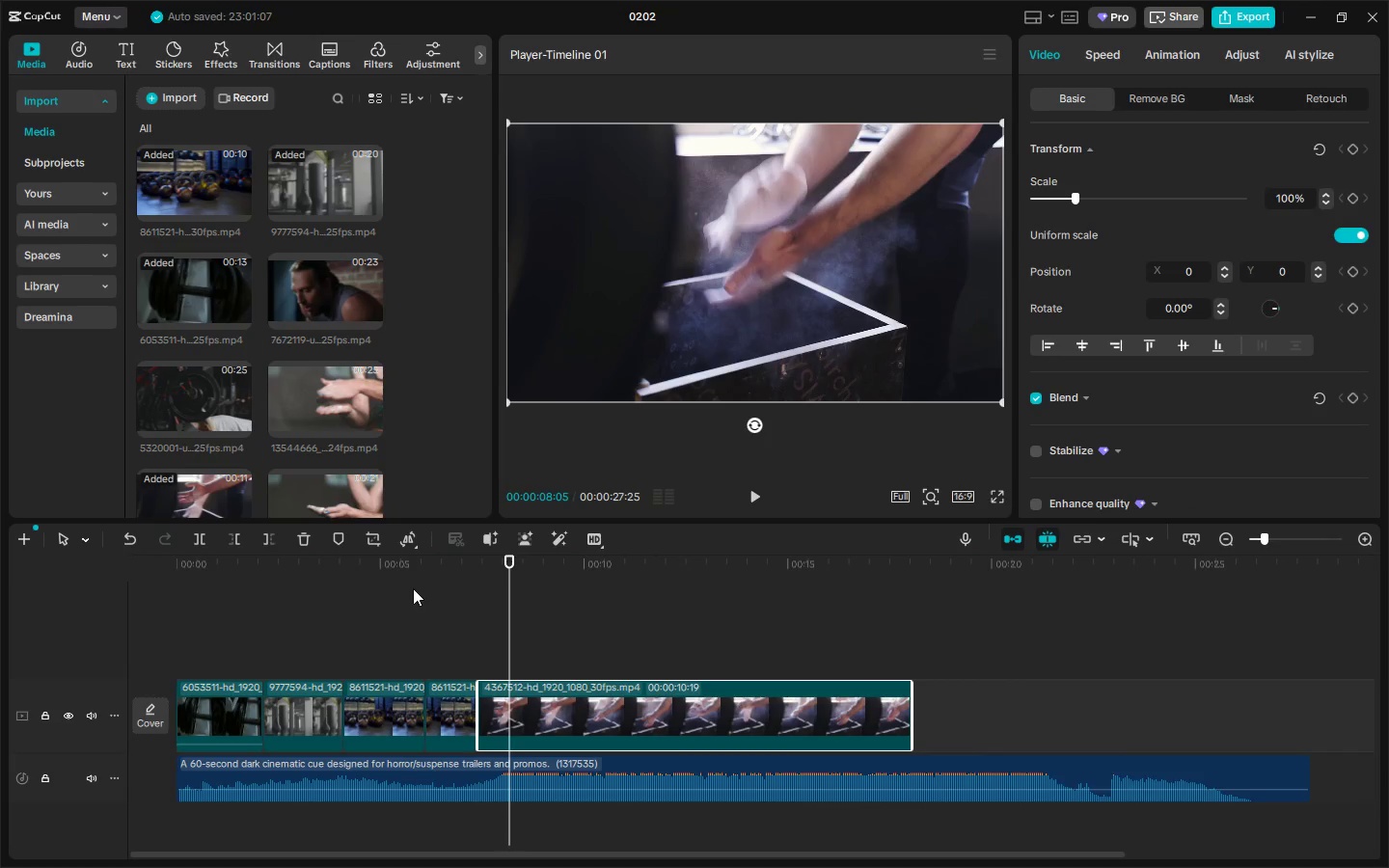 
left_click_drag(start_coordinate=[351, 560], to_coordinate=[71, 556])
 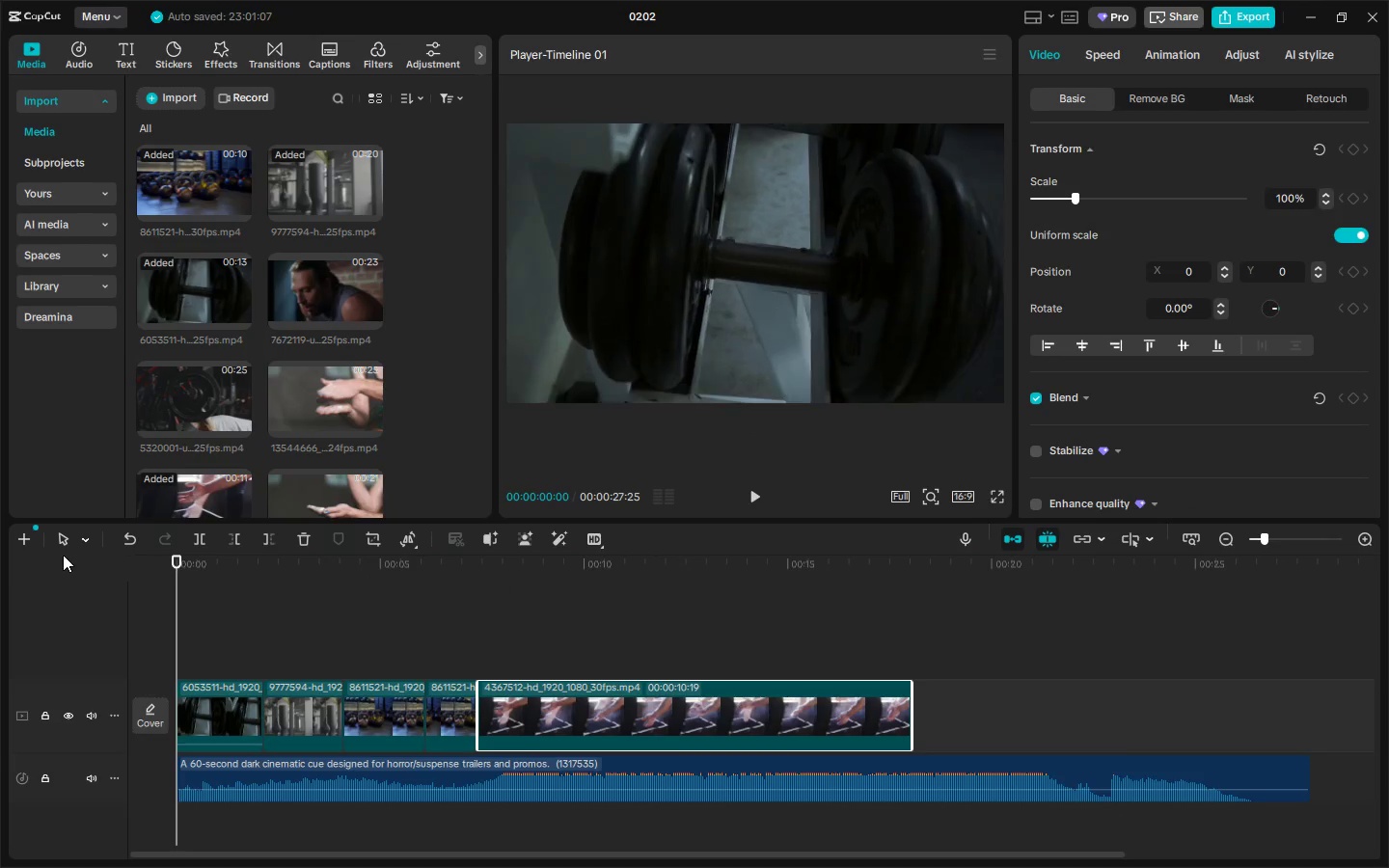 
key(Space)
 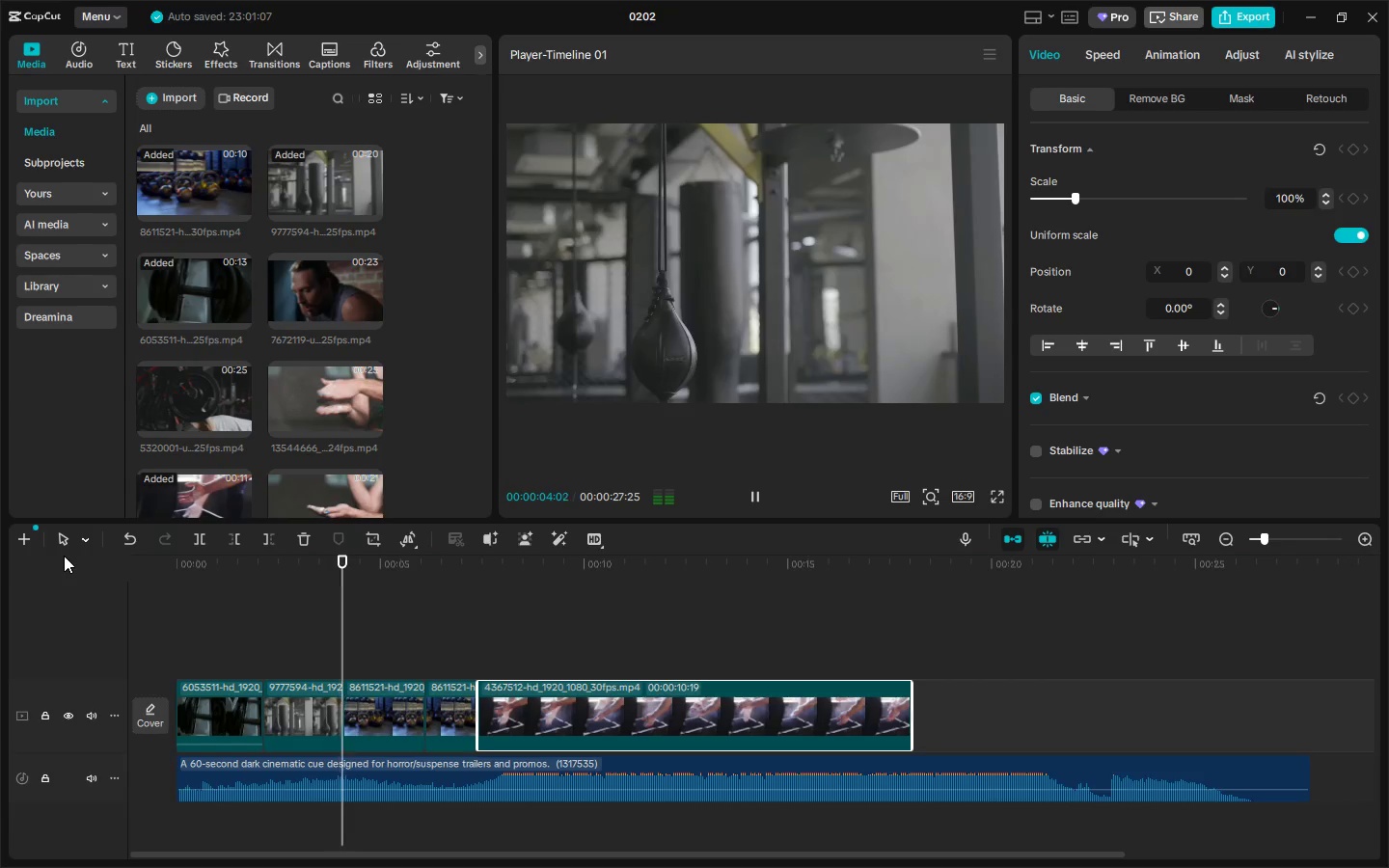 
wait(9.11)
 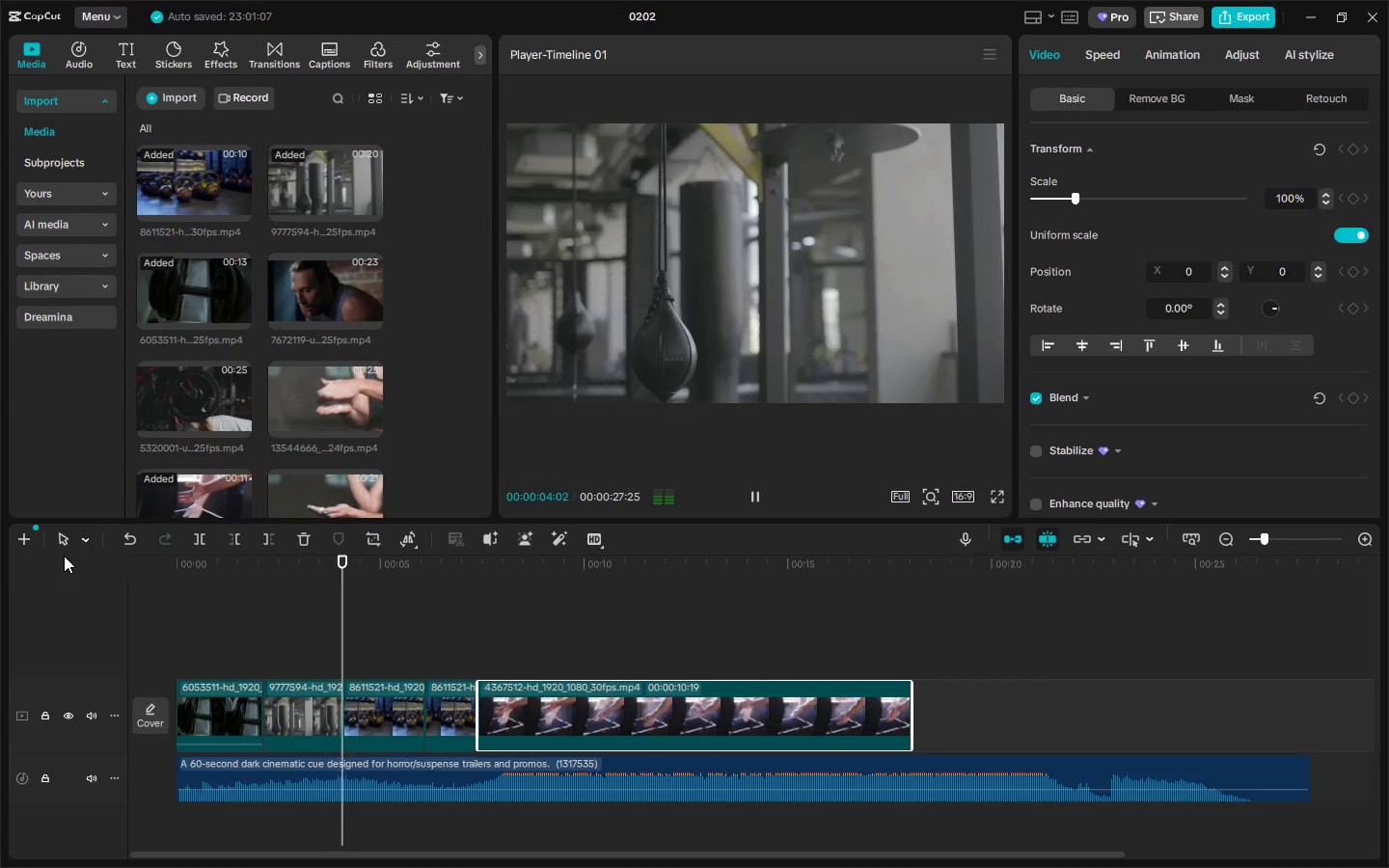 
key(Space)
 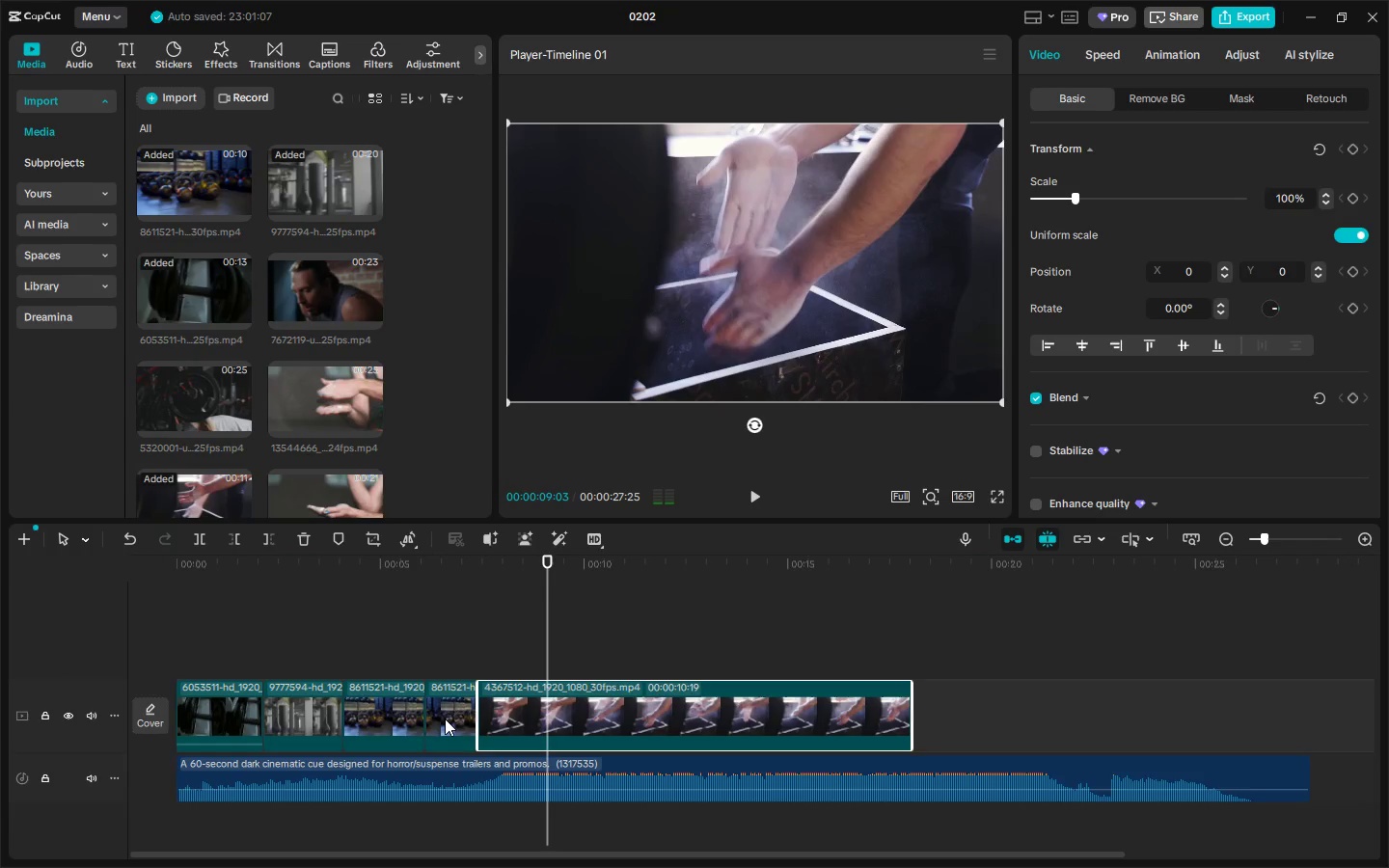 
left_click([448, 718])
 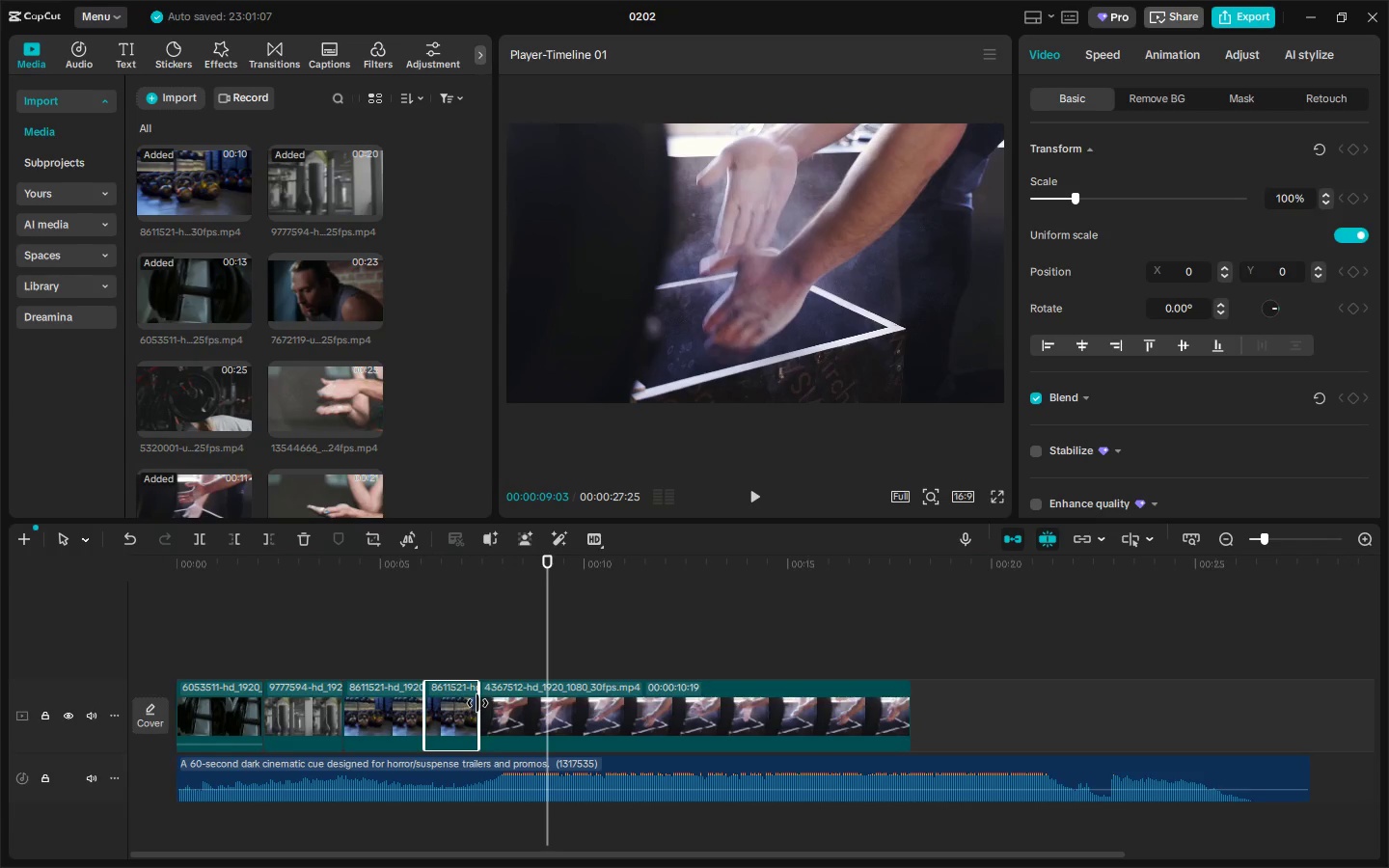 
left_click([377, 699])
 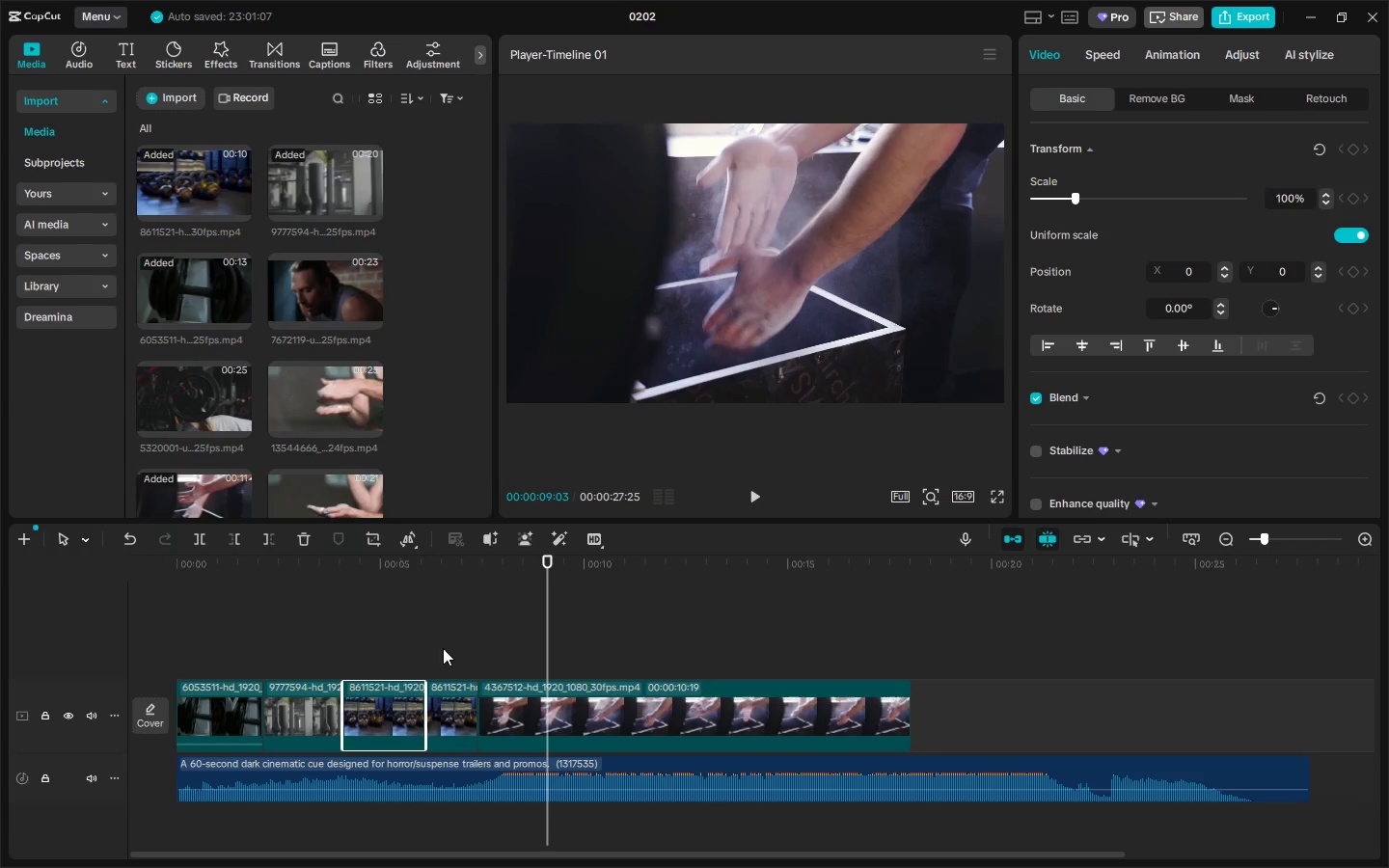 
key(Control+Z)
 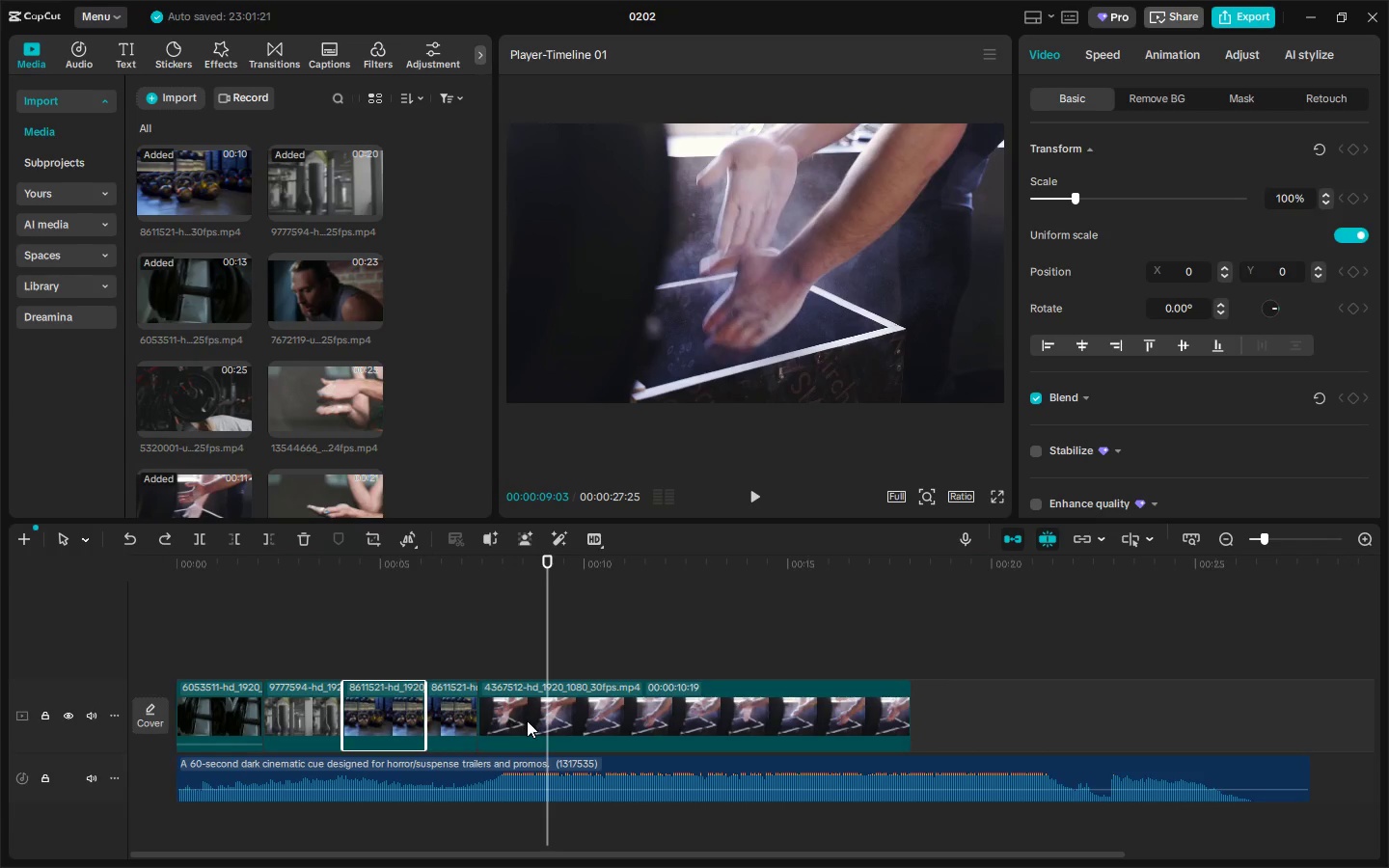 
left_click([451, 715])
 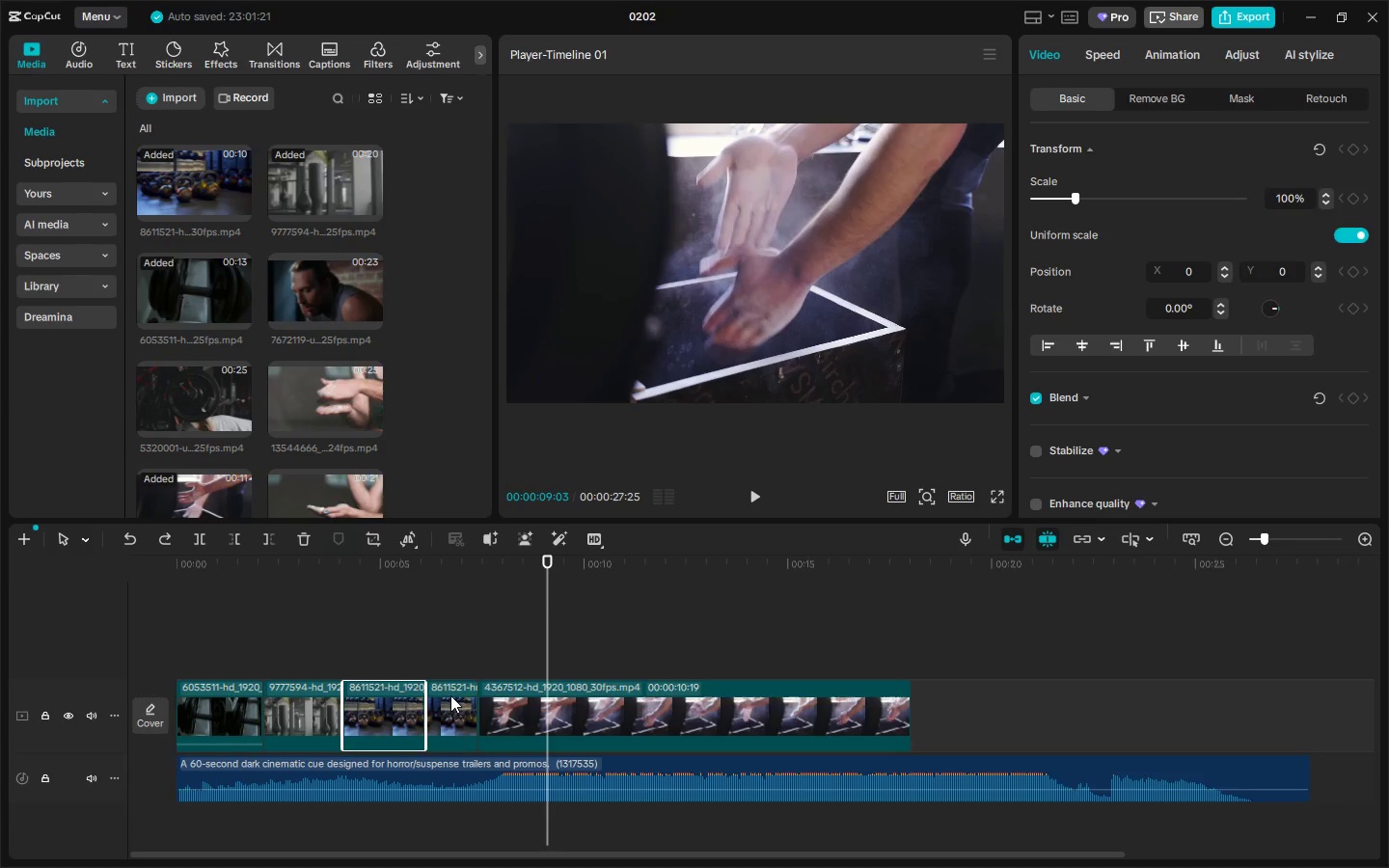 
key(Control+ControlLeft)
 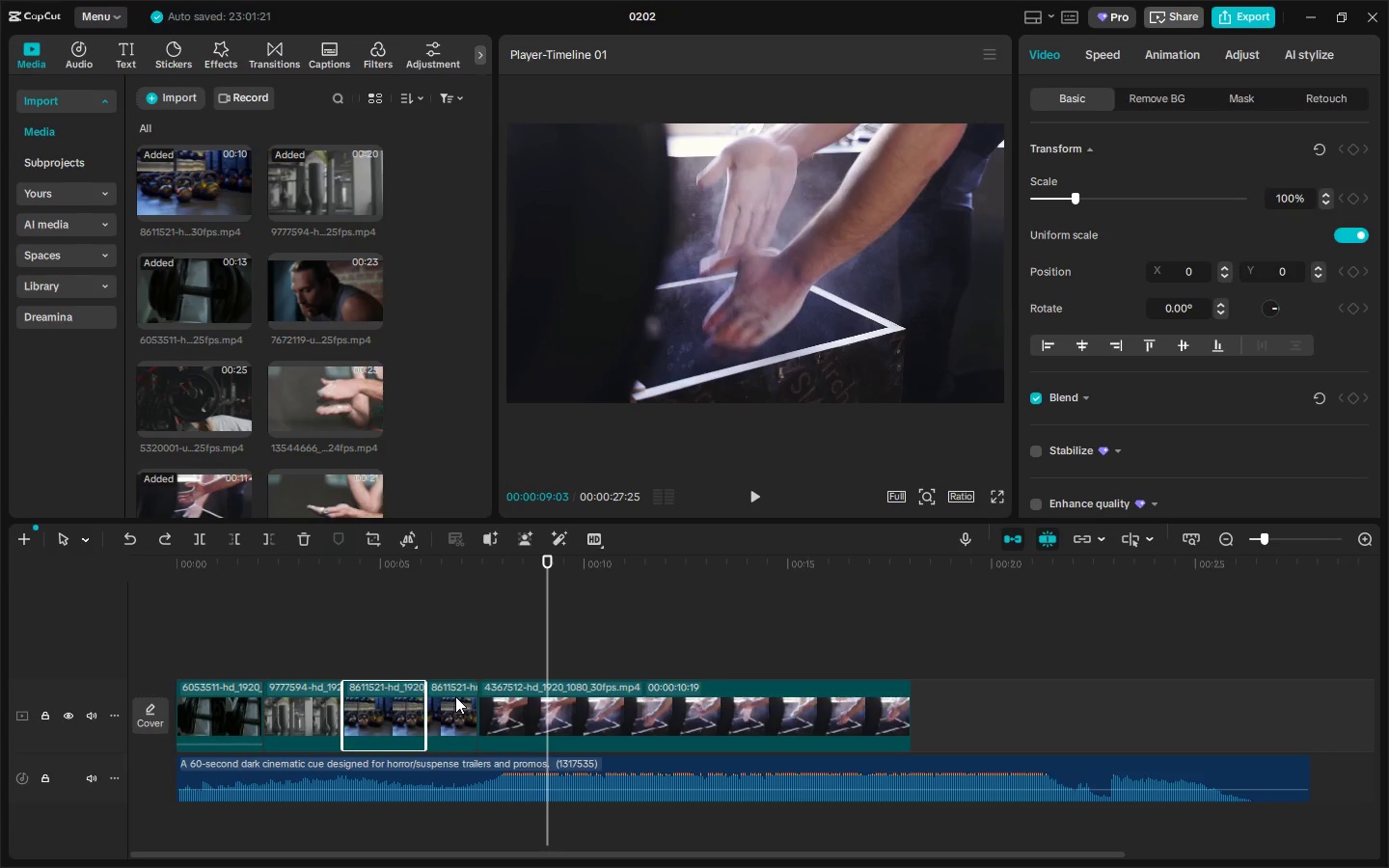 
left_click([455, 696])
 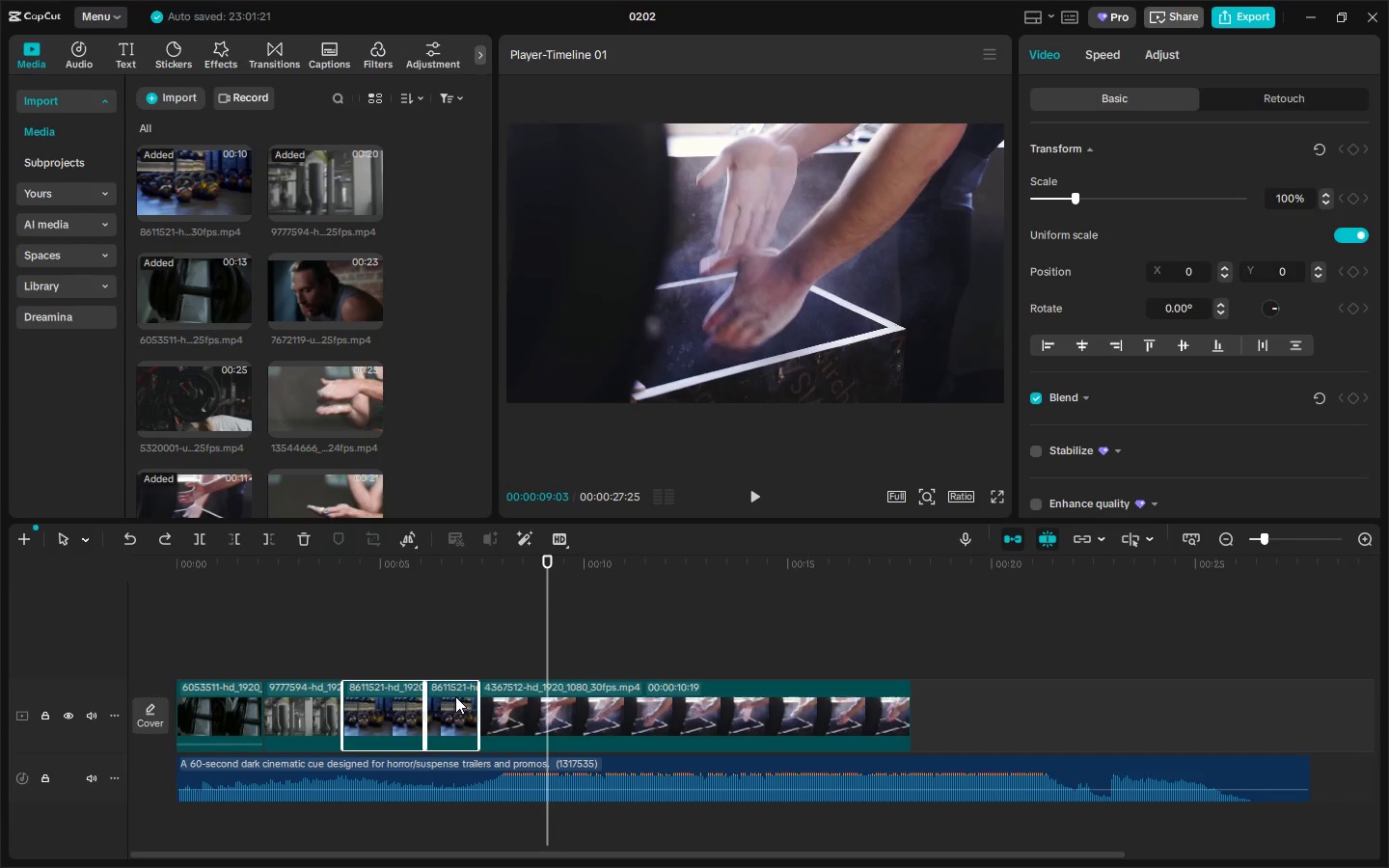 
key(Delete)
 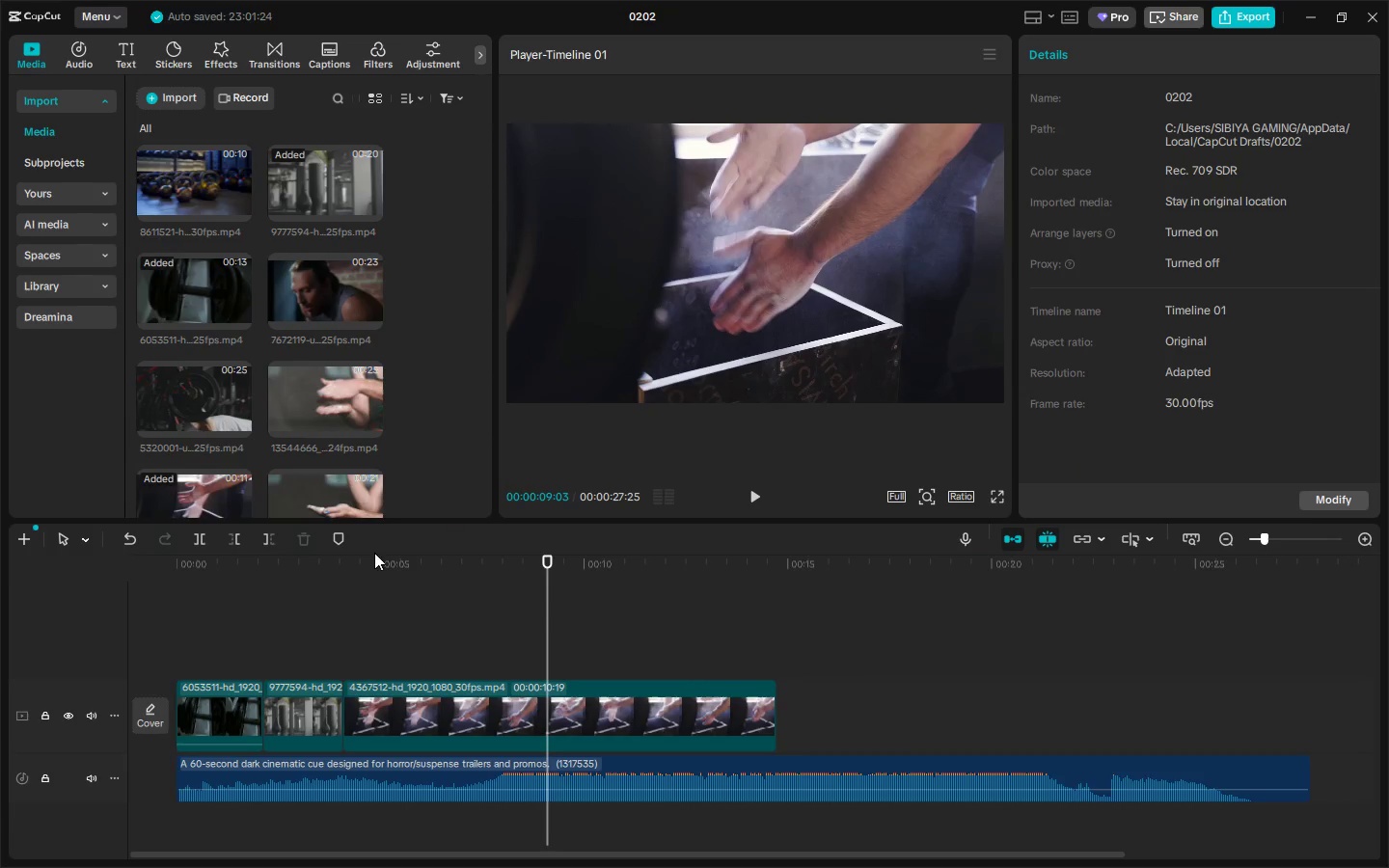 
scroll: coordinate [344, 448], scroll_direction: down, amount: 7.0
 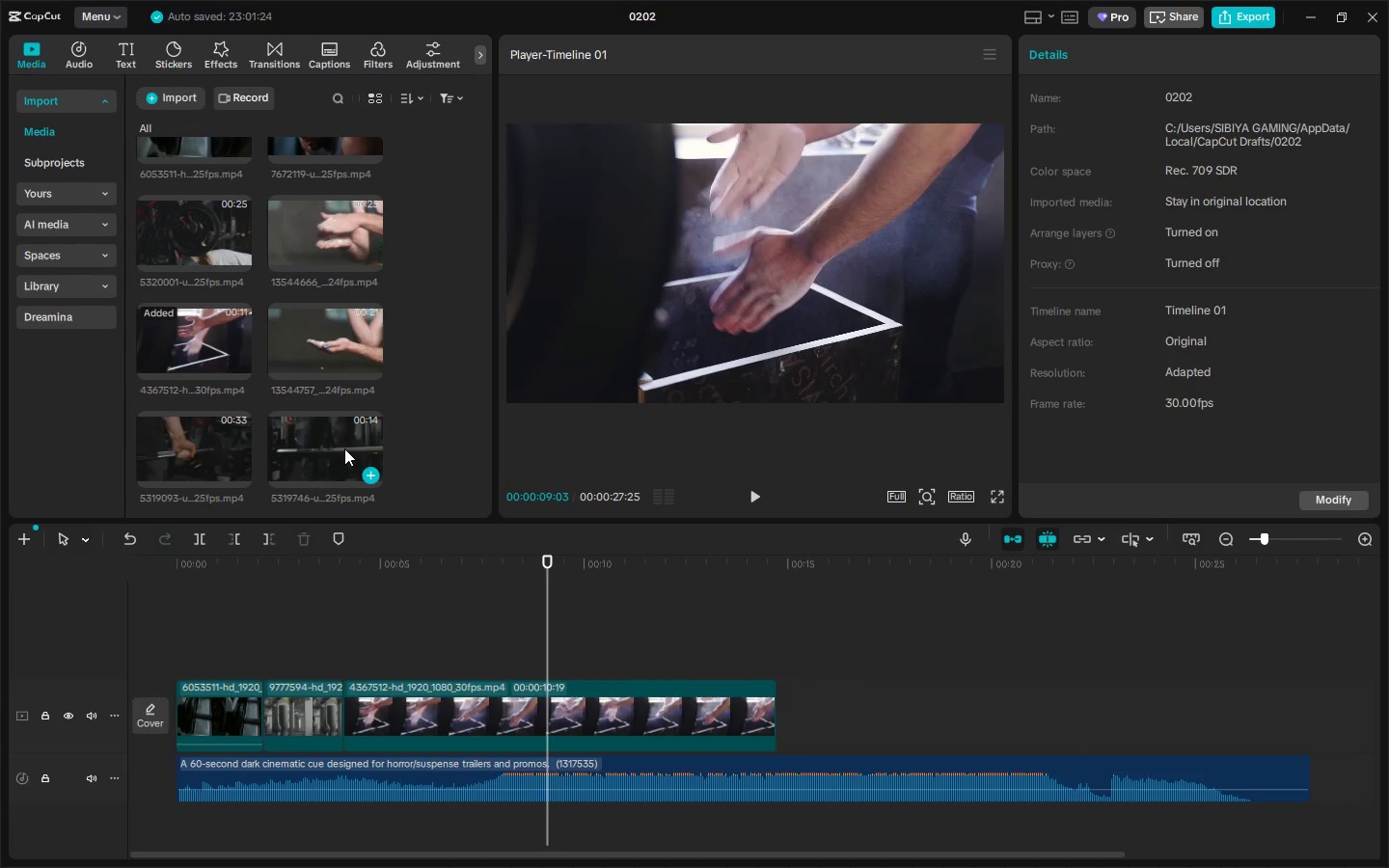 
scroll: coordinate [344, 446], scroll_direction: up, amount: 4.0
 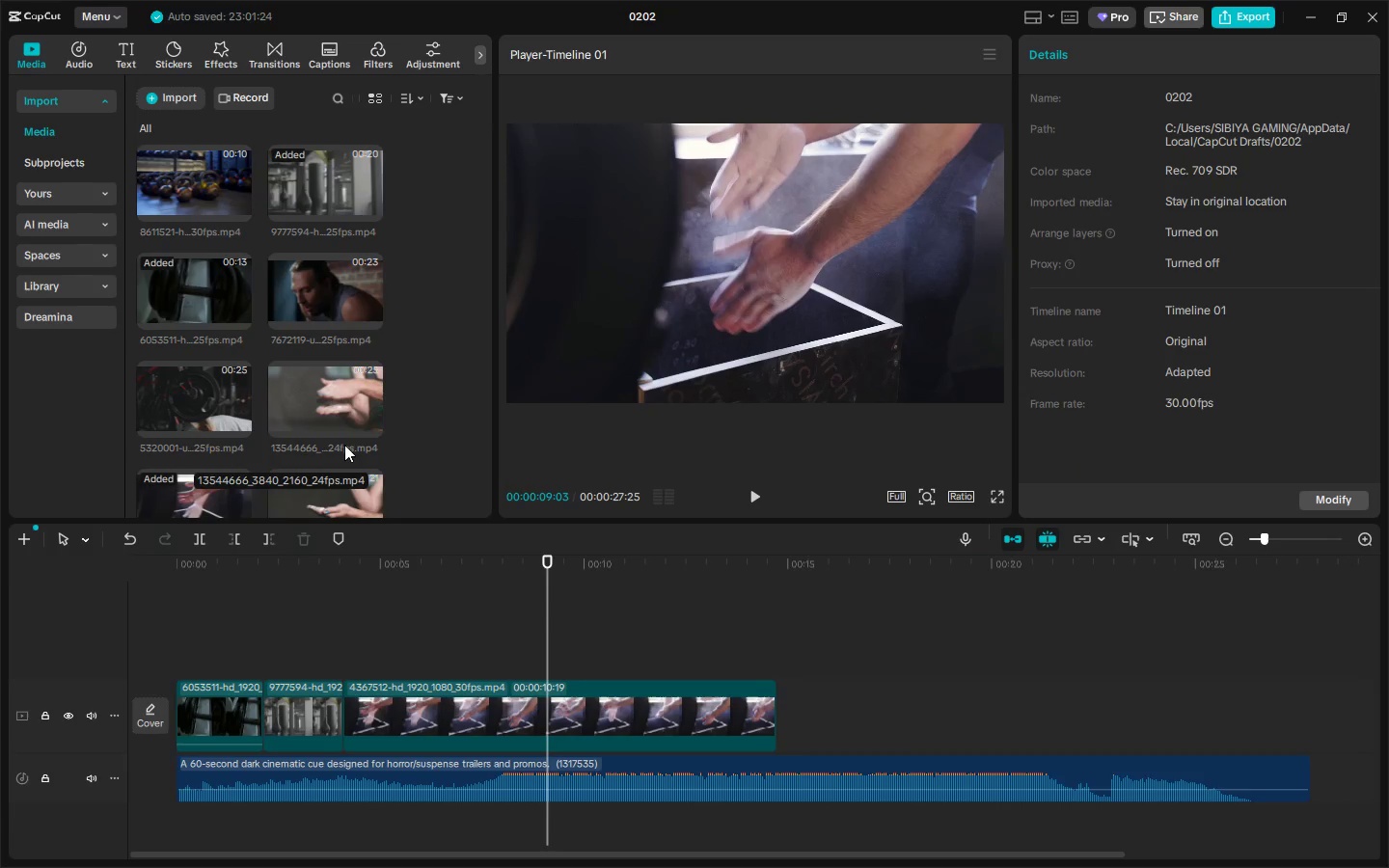 
left_click_drag(start_coordinate=[208, 189], to_coordinate=[863, 719])
 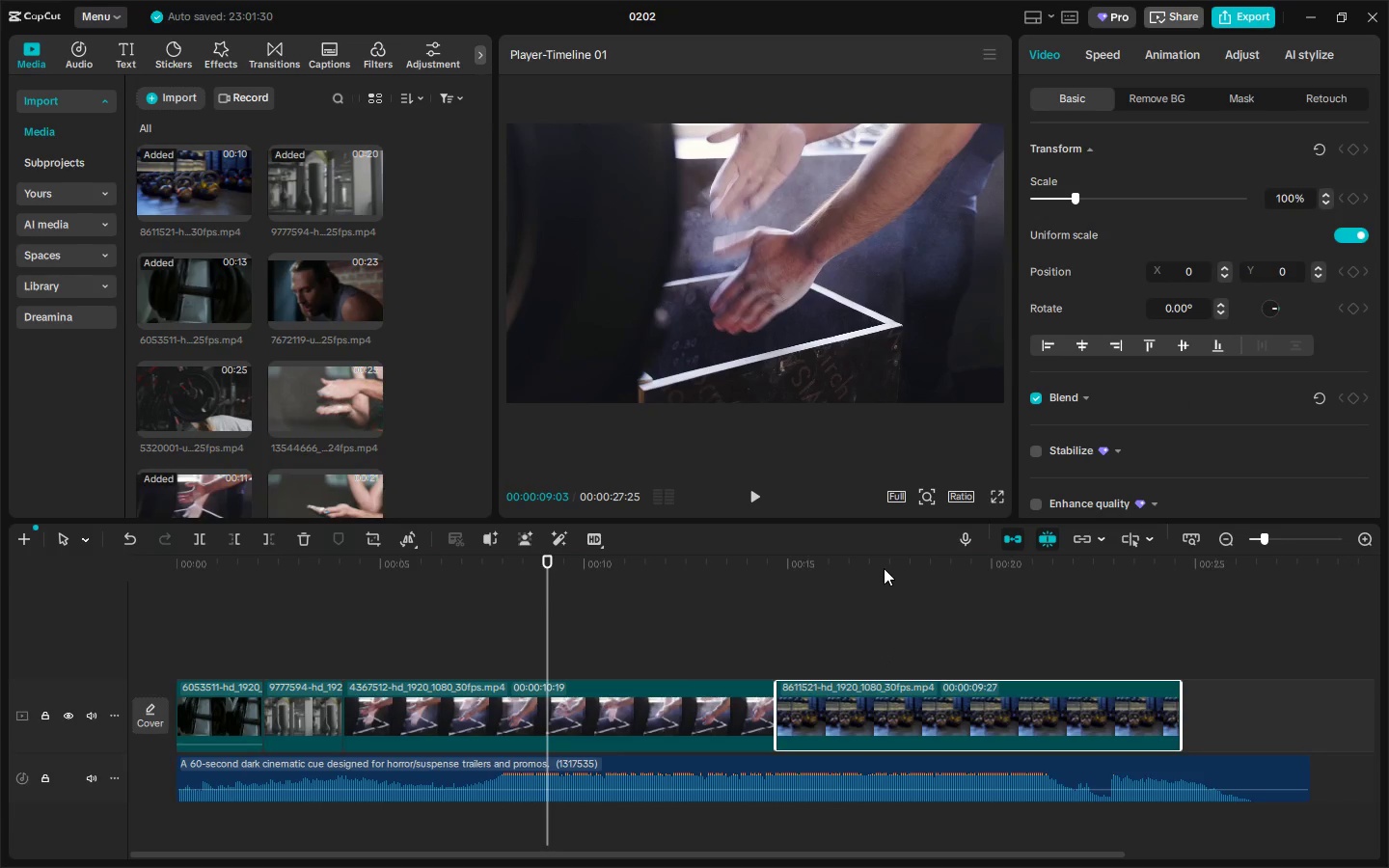 
left_click_drag(start_coordinate=[882, 566], to_coordinate=[1042, 580])
 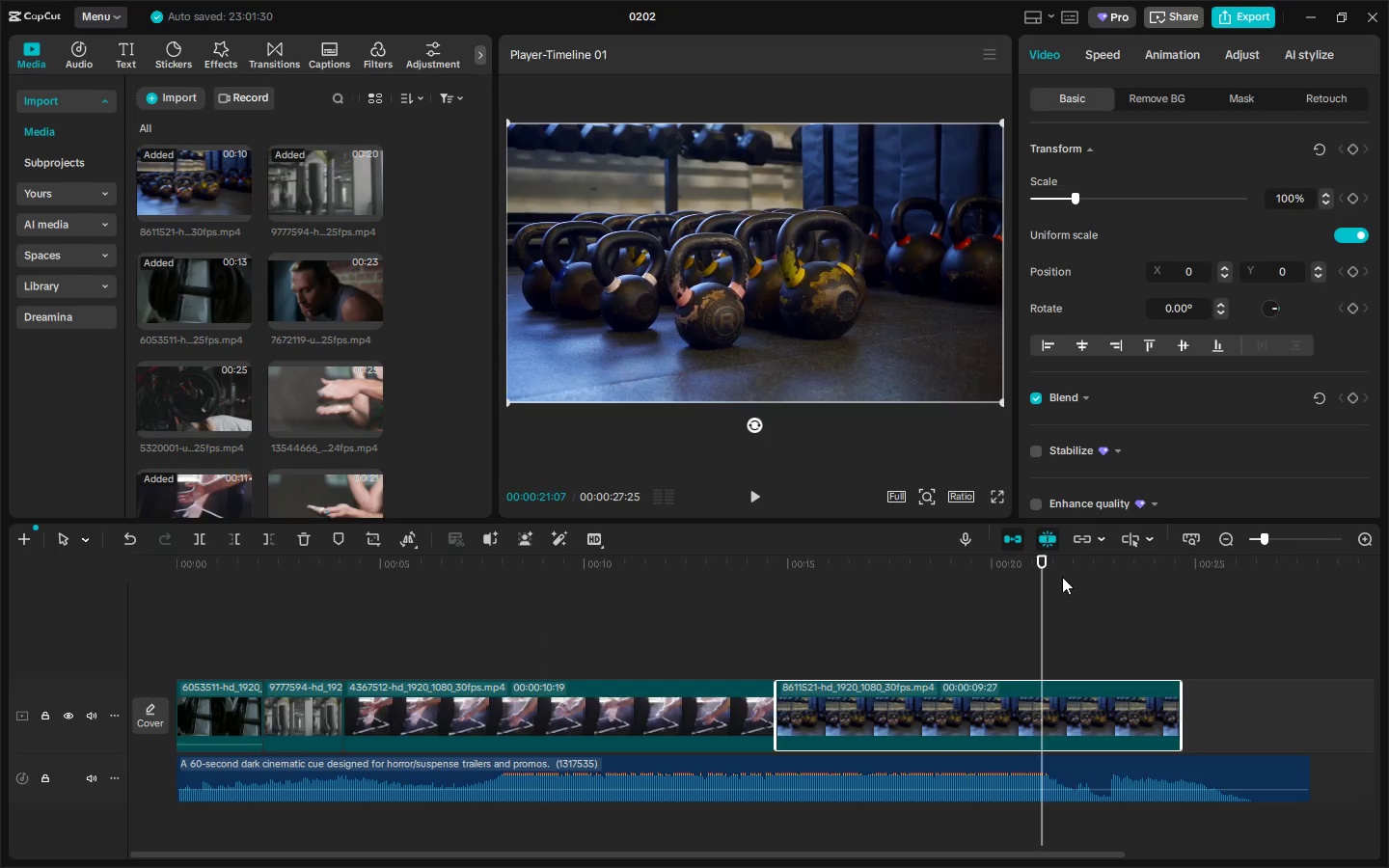 
key(Space)
 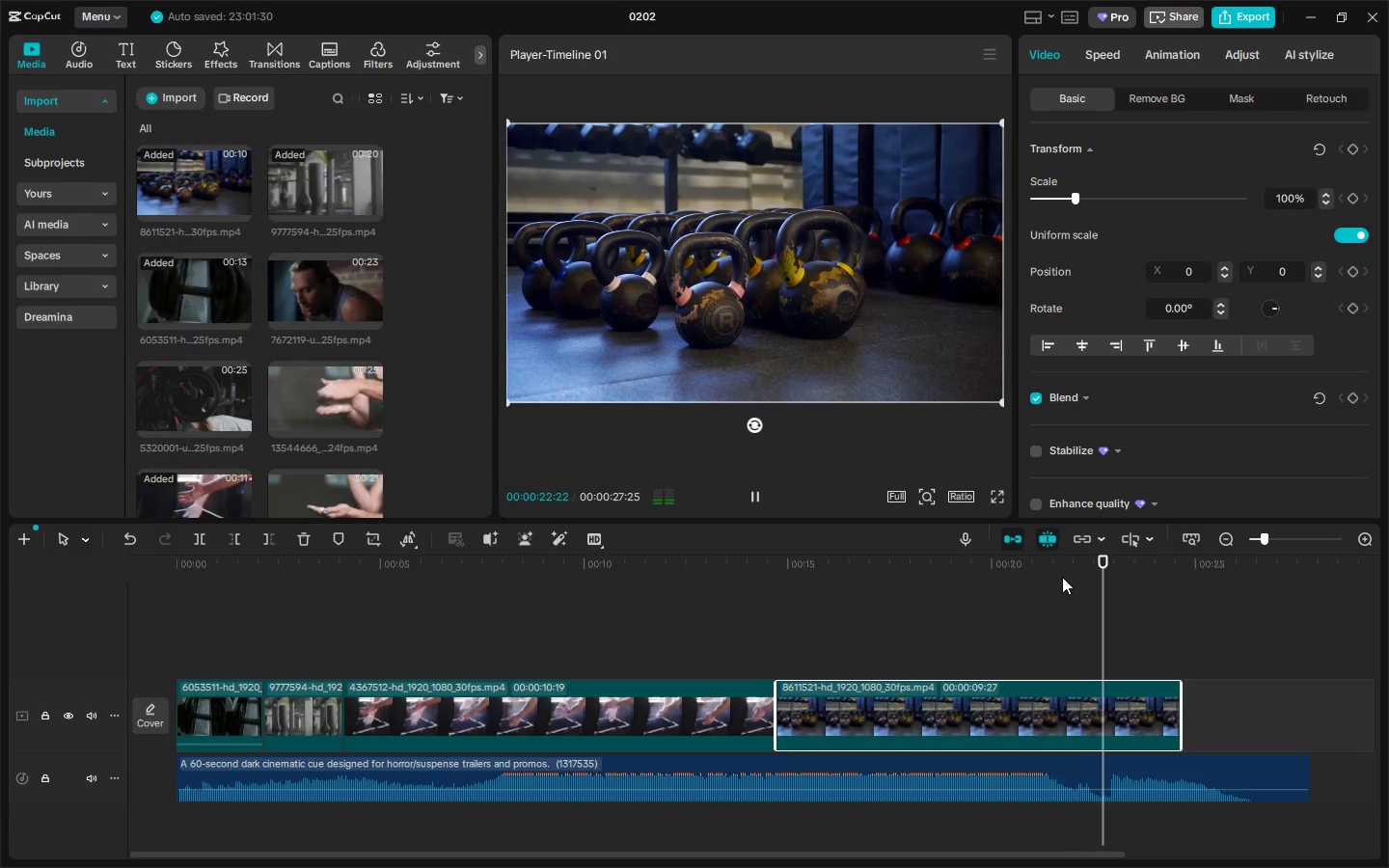 
key(Space)
 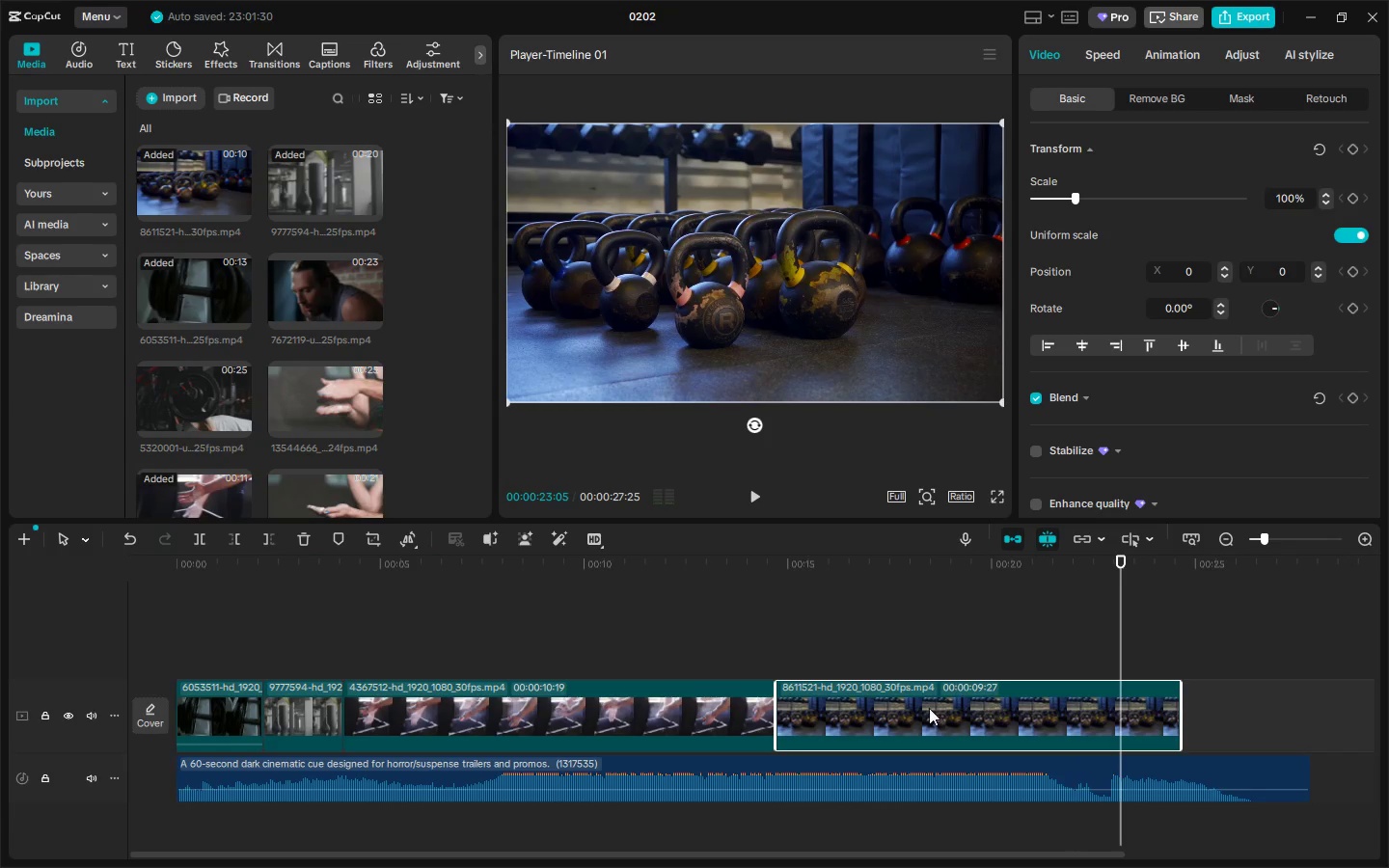 
left_click_drag(start_coordinate=[929, 708], to_coordinate=[447, 713])
 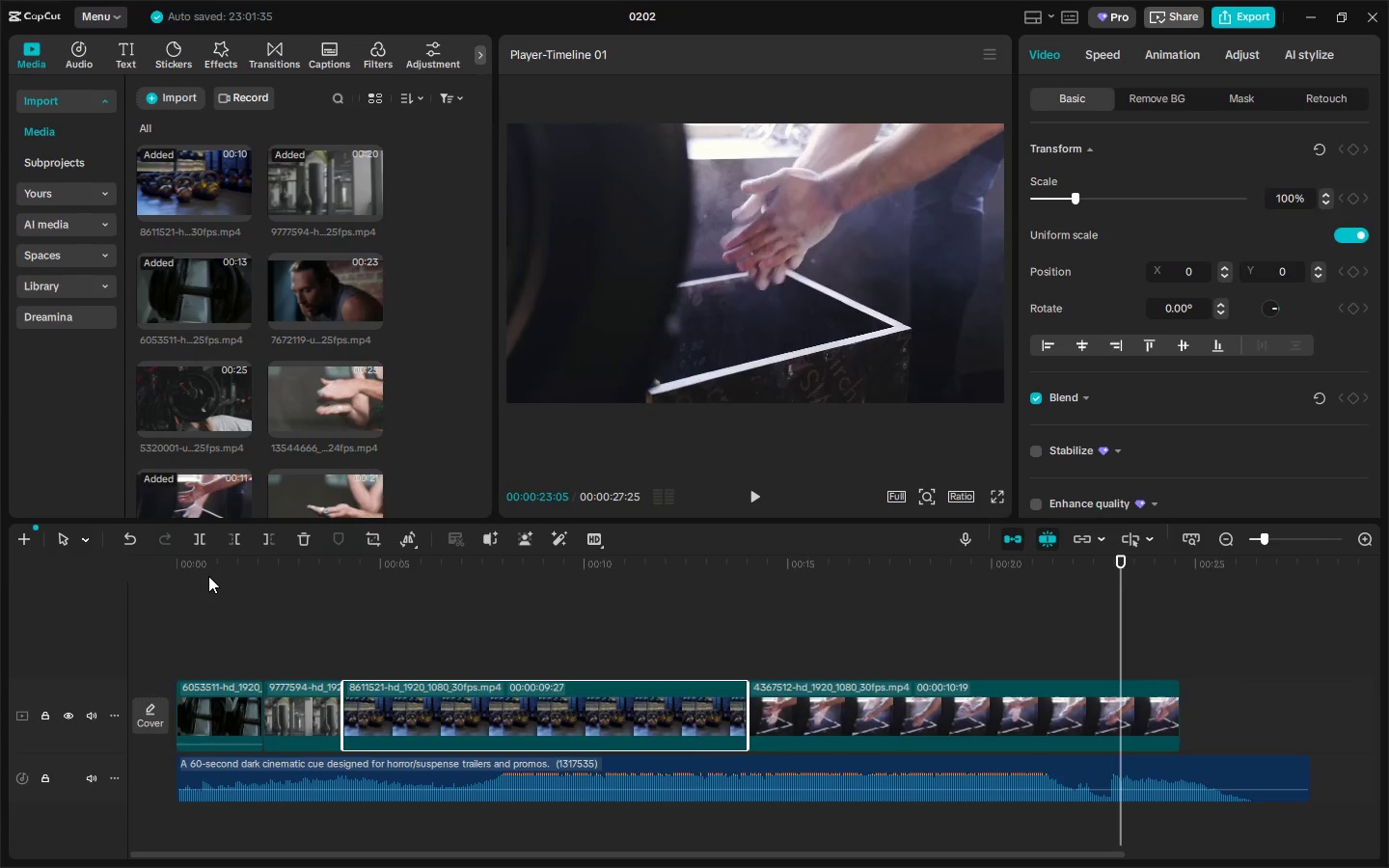 
left_click_drag(start_coordinate=[206, 576], to_coordinate=[159, 573])
 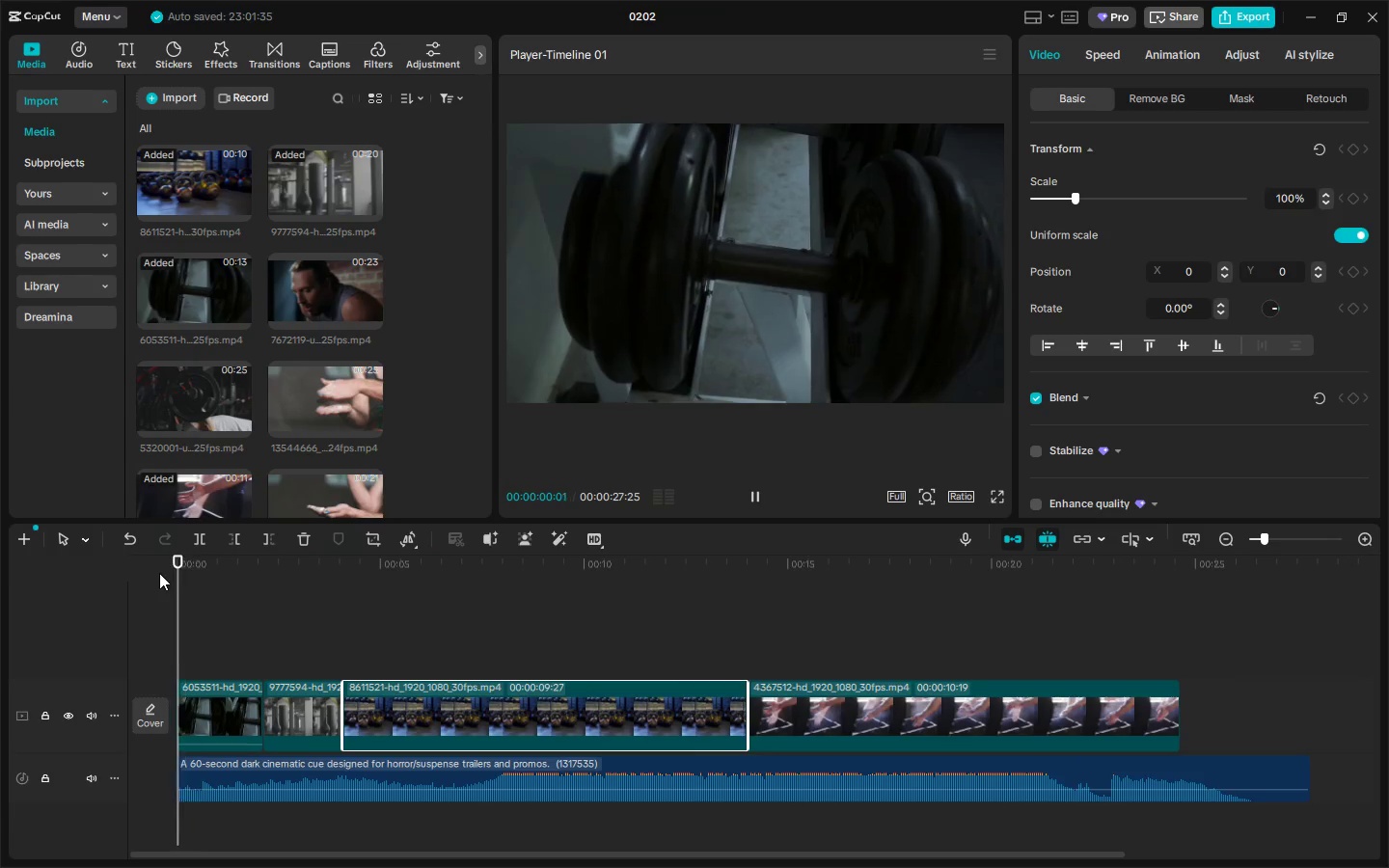 
key(Space)
 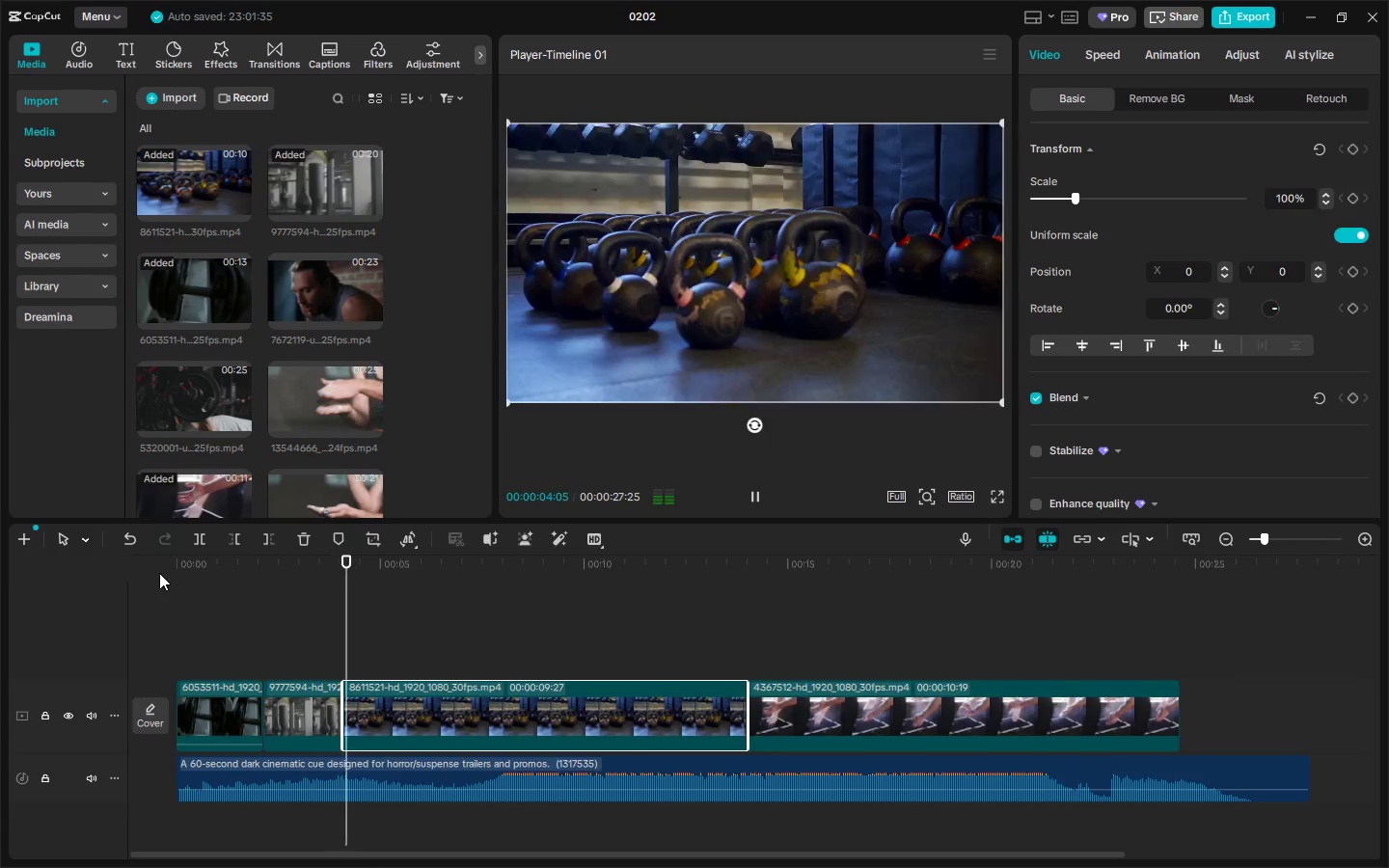 
wait(5.58)
 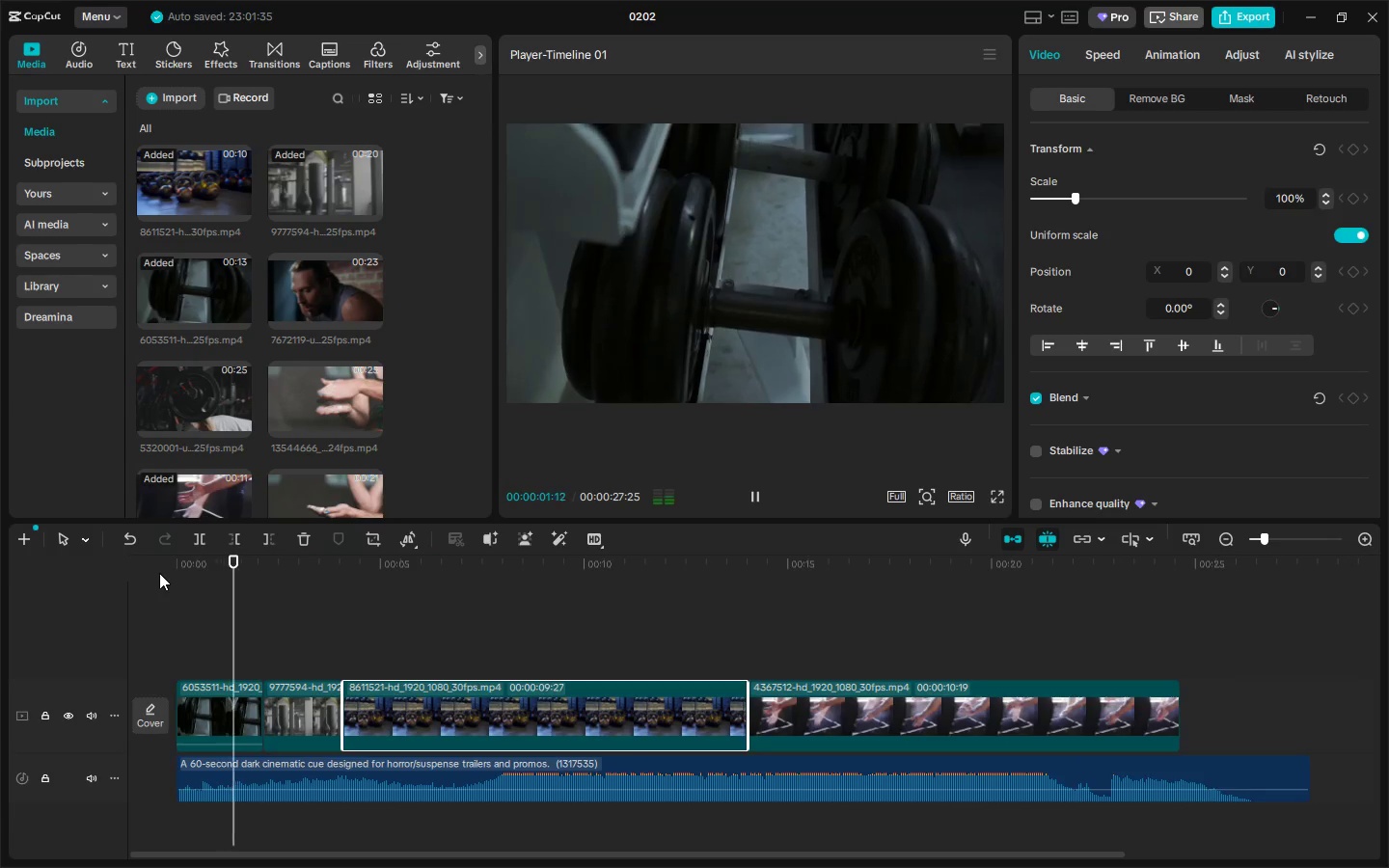 
key(Space)
 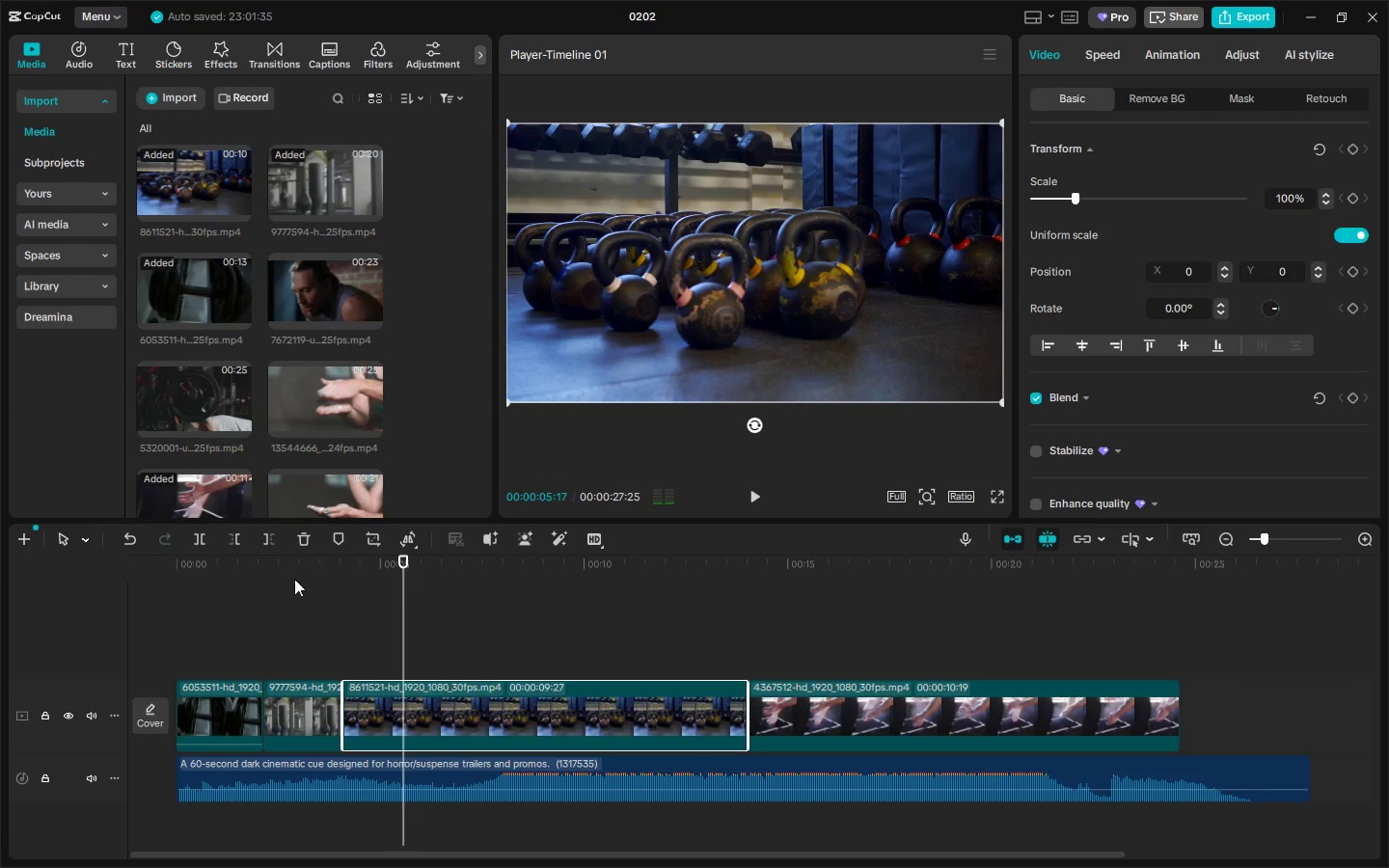 
key(Alt+AltLeft)
 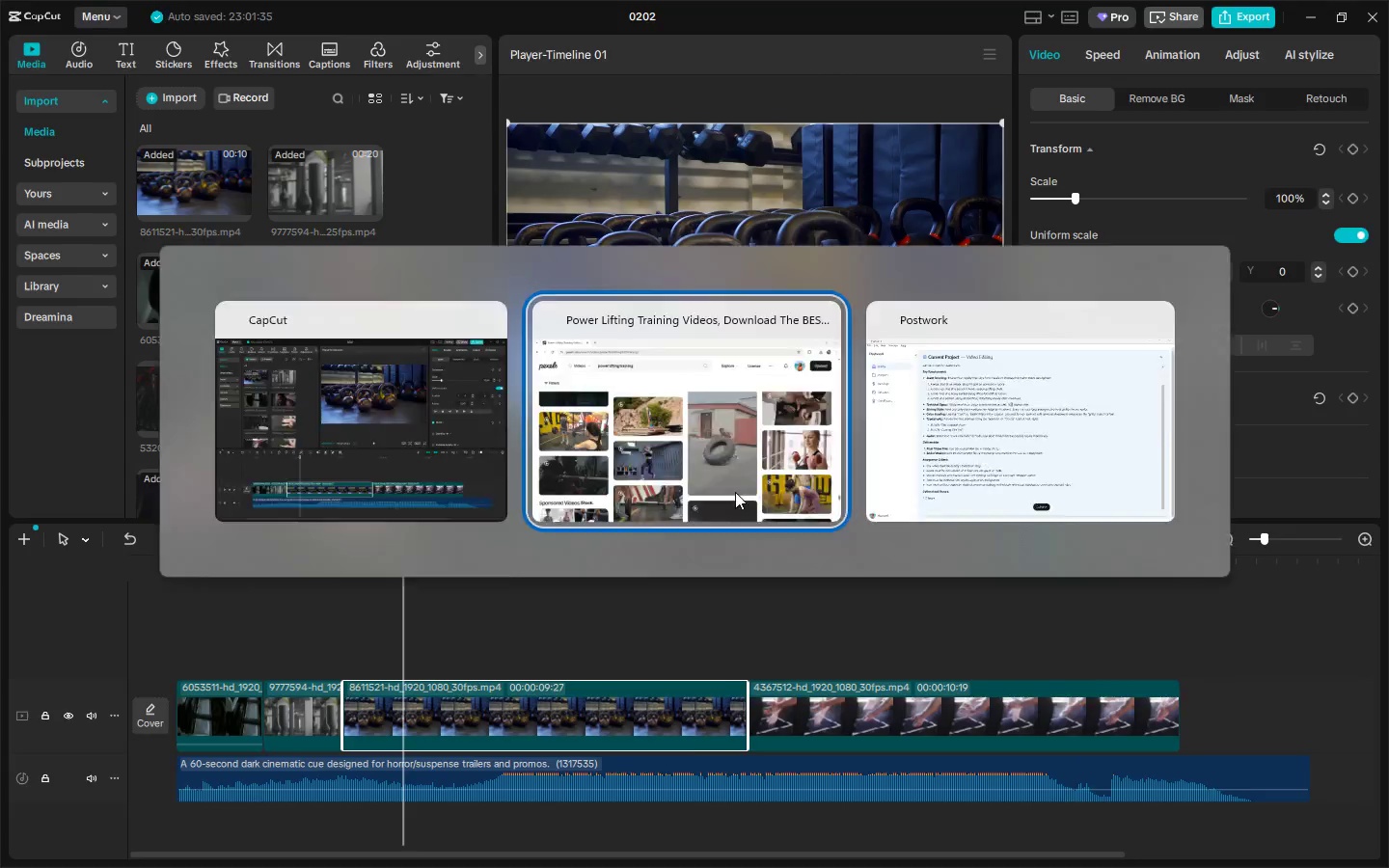 
key(Tab)
type(emop)
key(Backspace)
key(Backspace)
type(ty gu)
key(Backspace)
type(yym)
 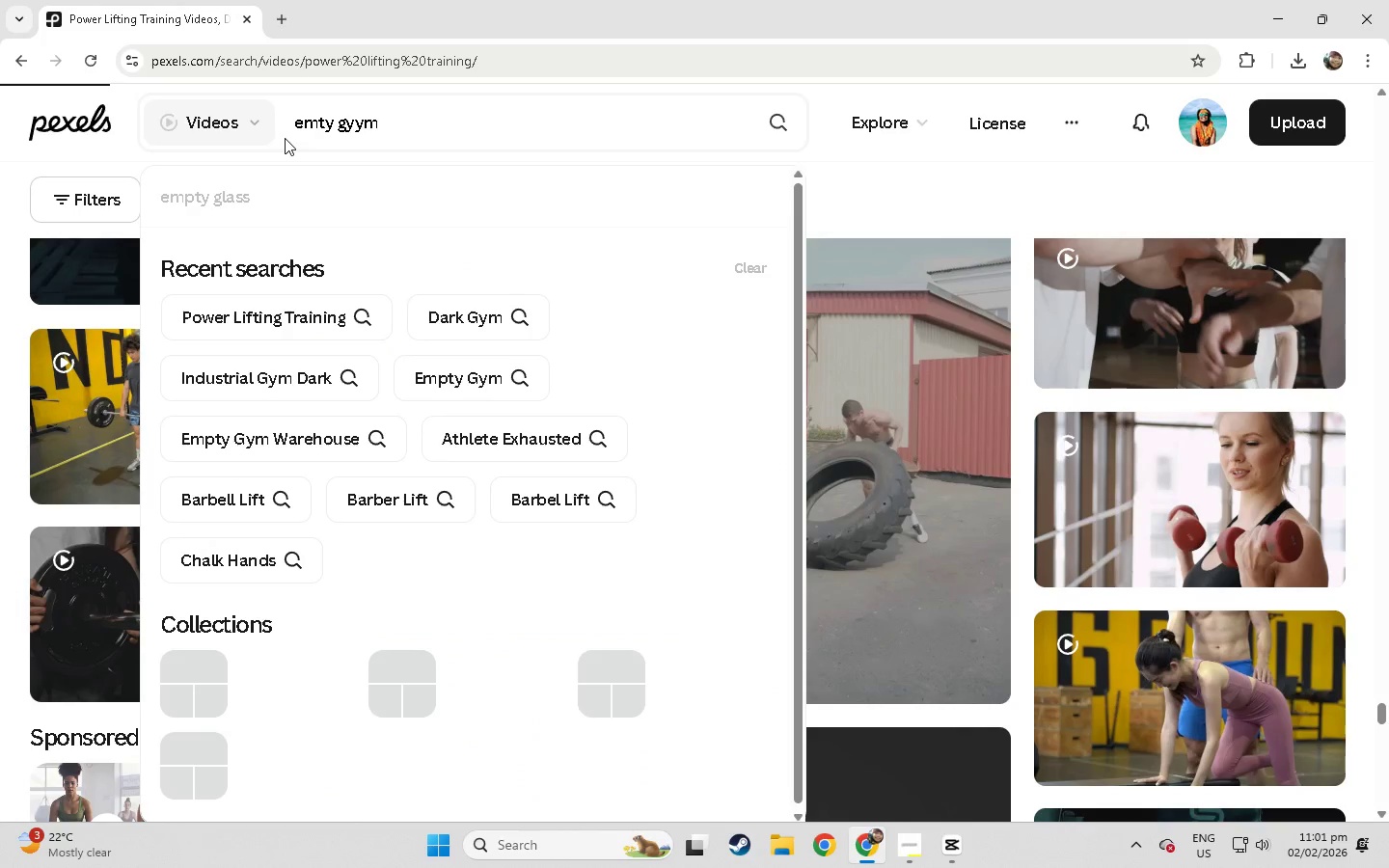 
left_click_drag(start_coordinate=[520, 138], to_coordinate=[291, 138])
 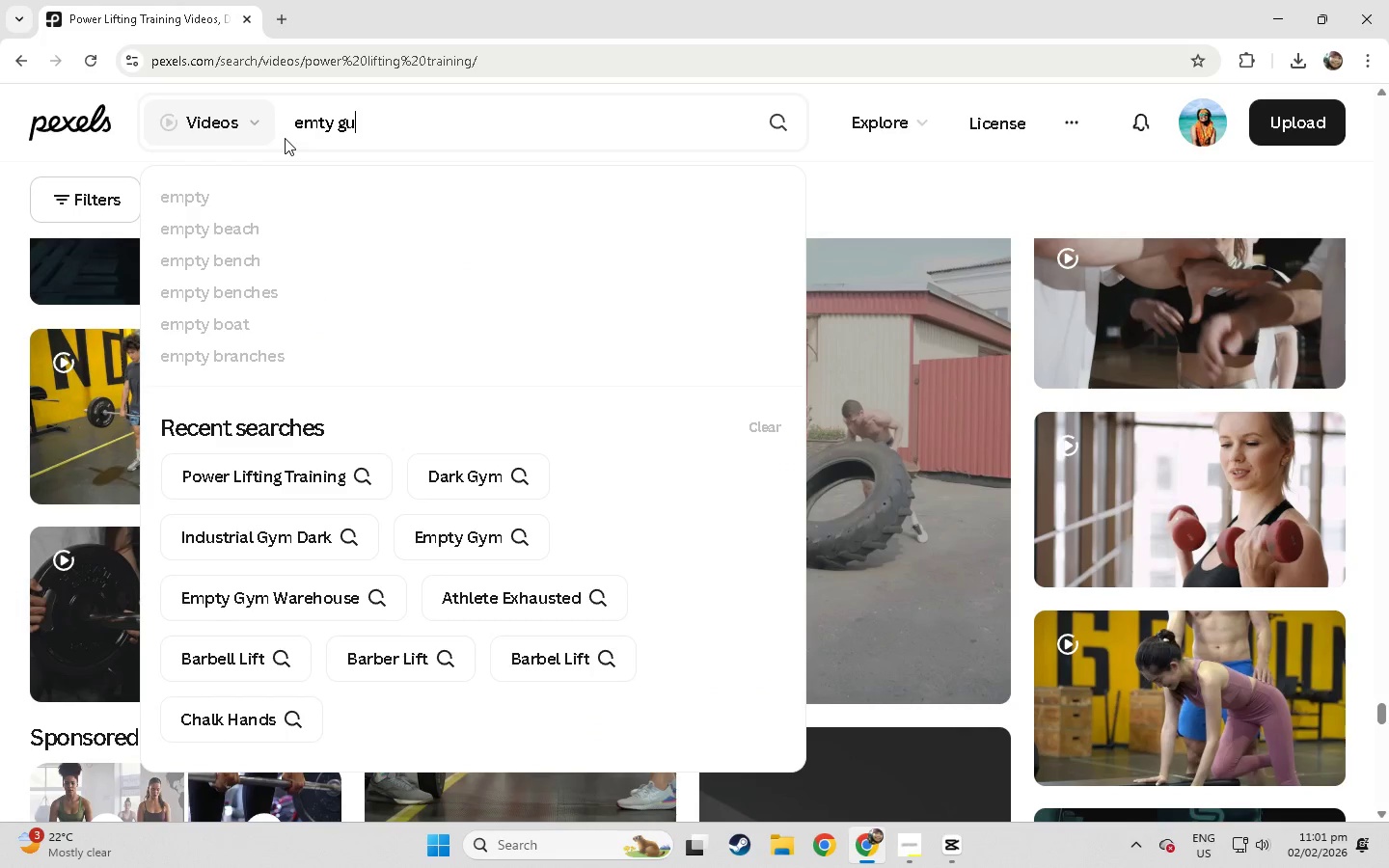 
key(Enter)
 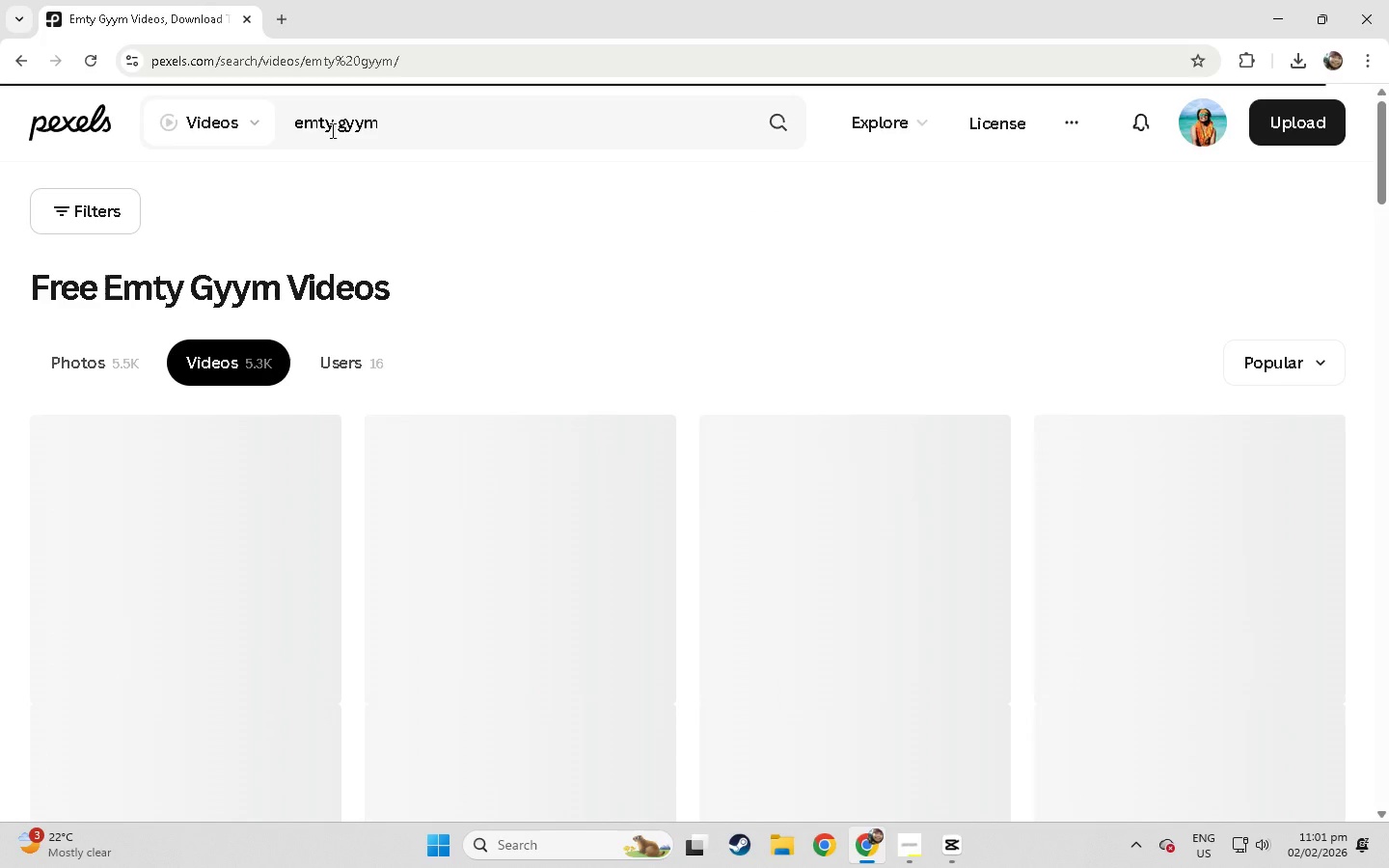 
left_click_drag(start_coordinate=[404, 125], to_coordinate=[244, 127])
 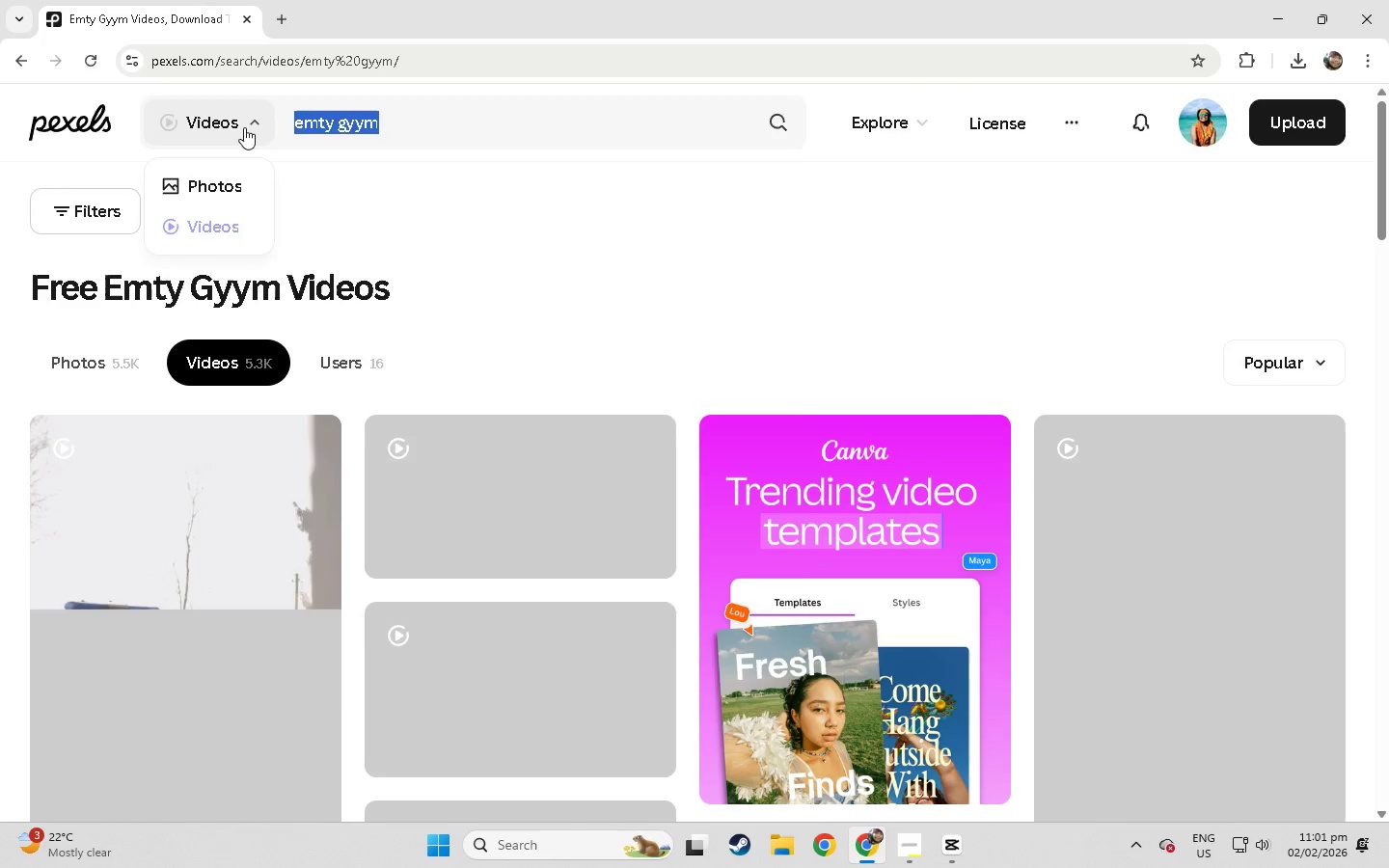 
type(emptyu)
key(Backspace)
type( gym)
 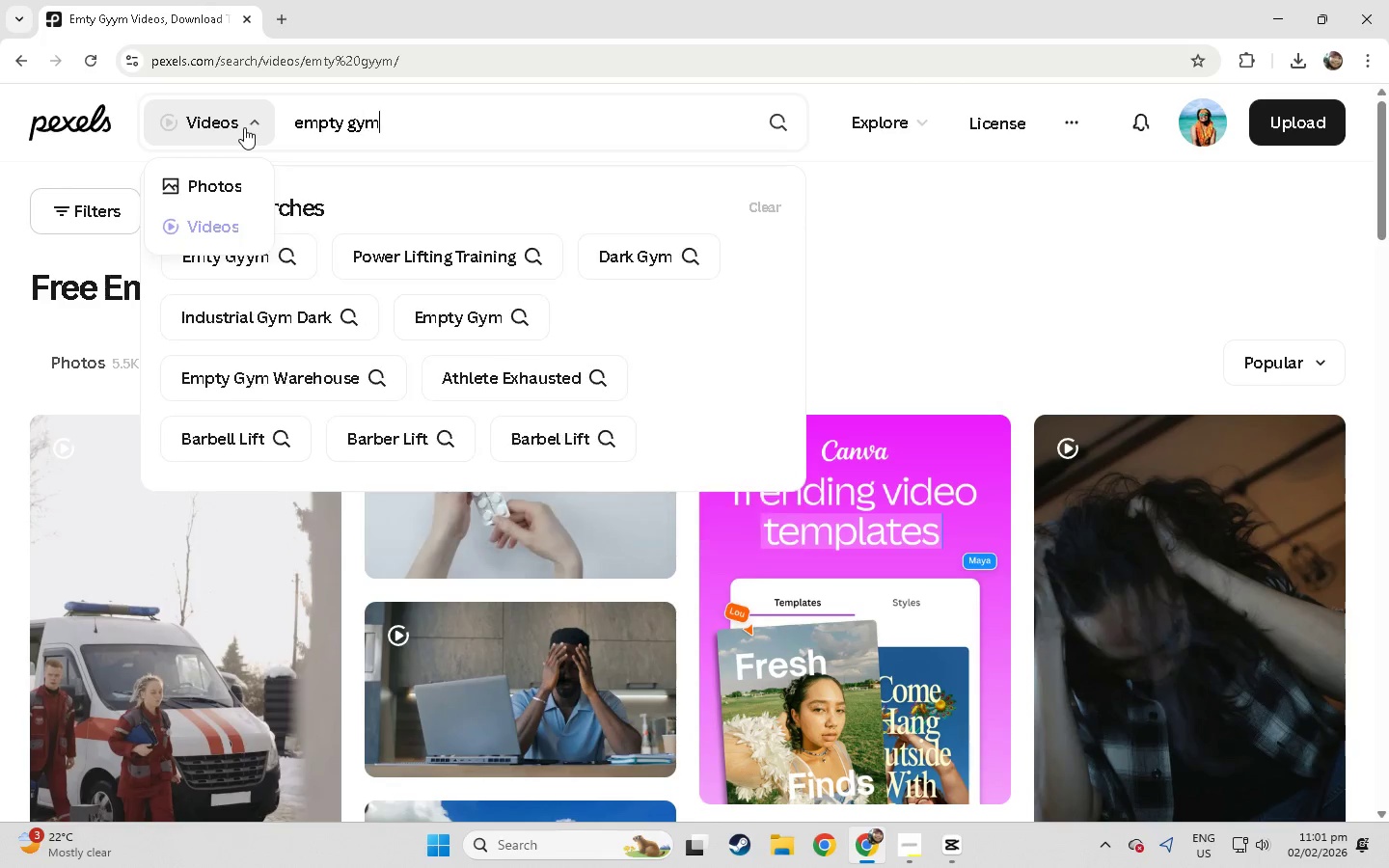 
key(Enter)
 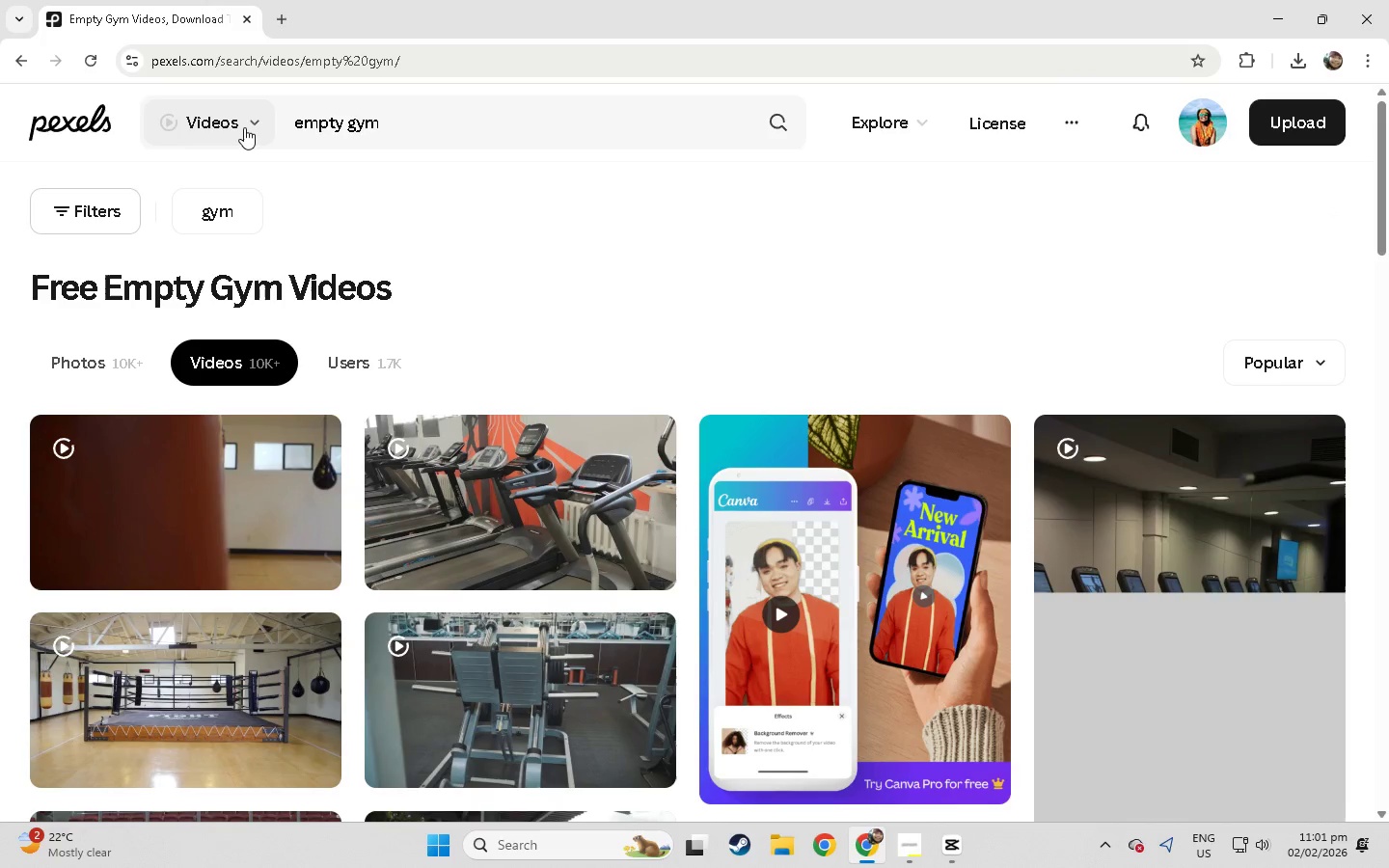 
scroll: coordinate [250, 132], scroll_direction: down, amount: 22.0